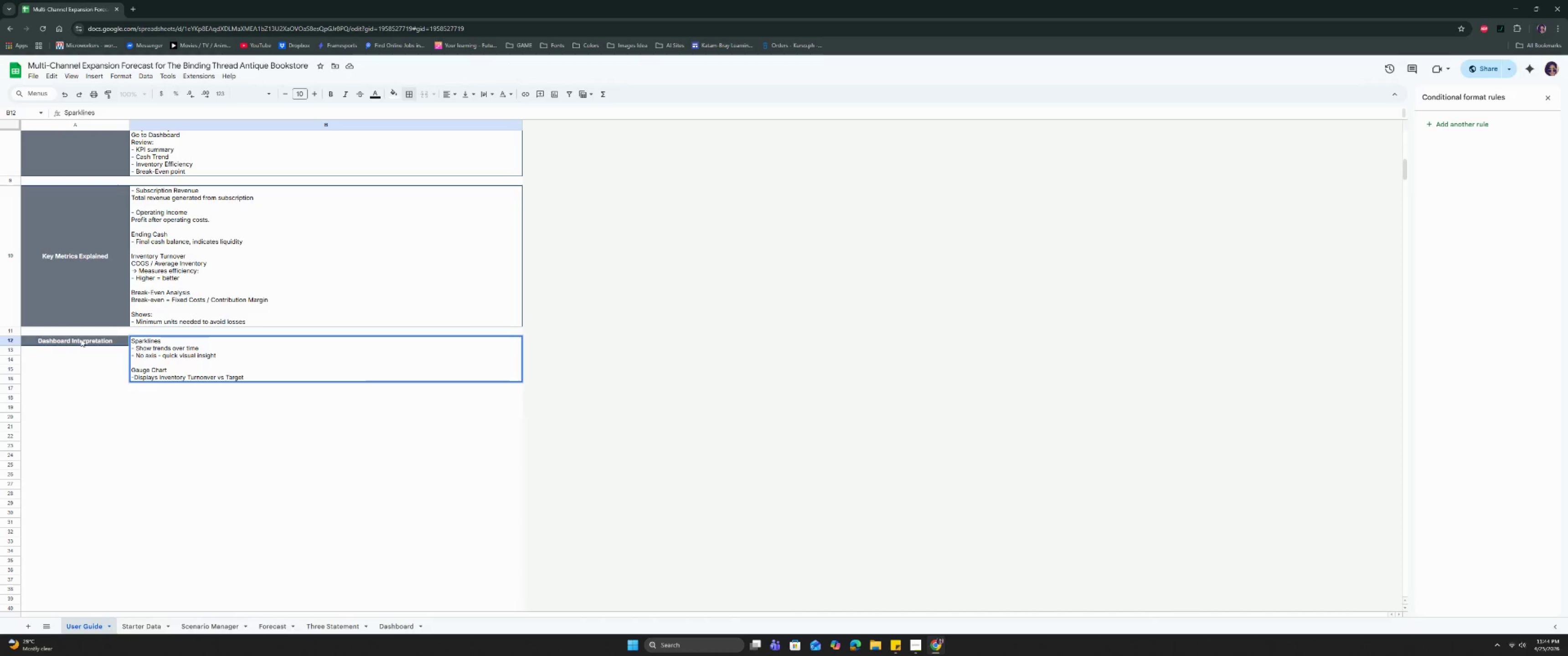 
key(Control+Enter)
 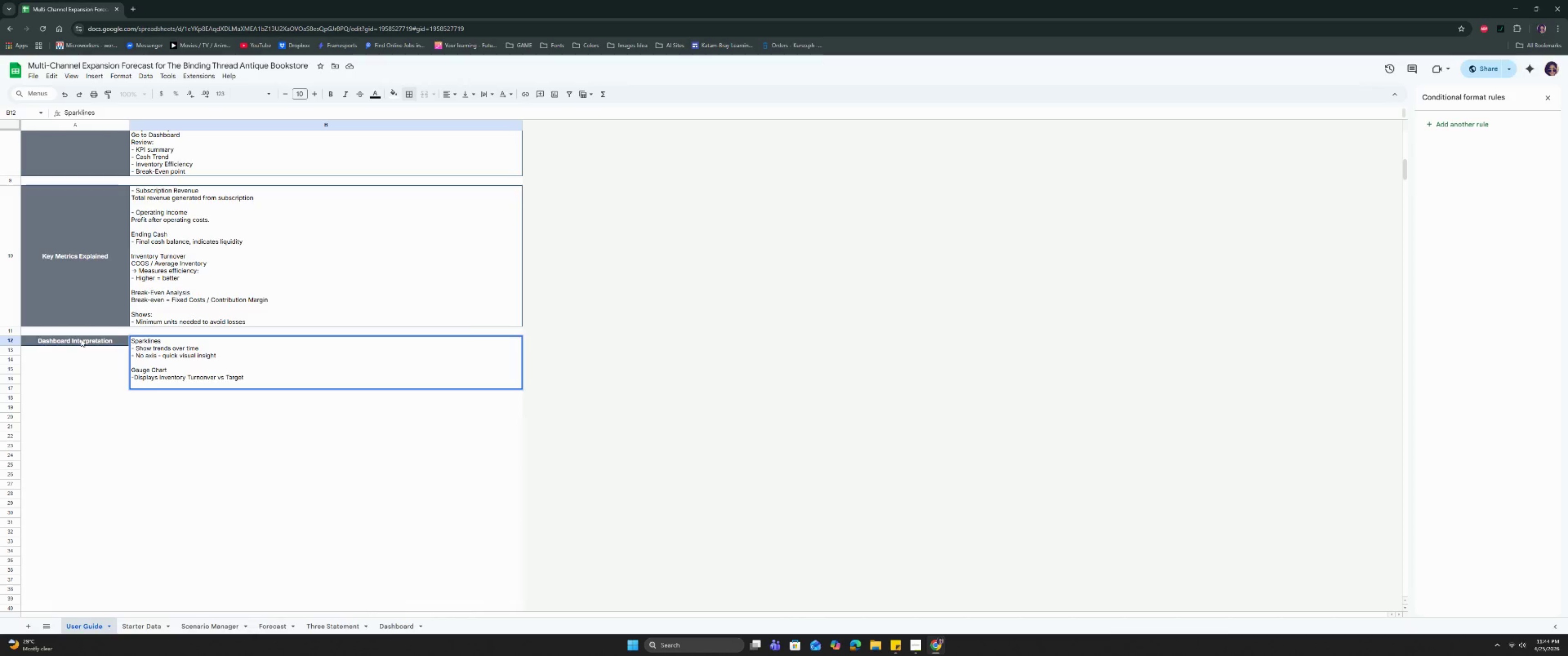 
type(- Green = s)
key(Backspace)
type(Strong)
 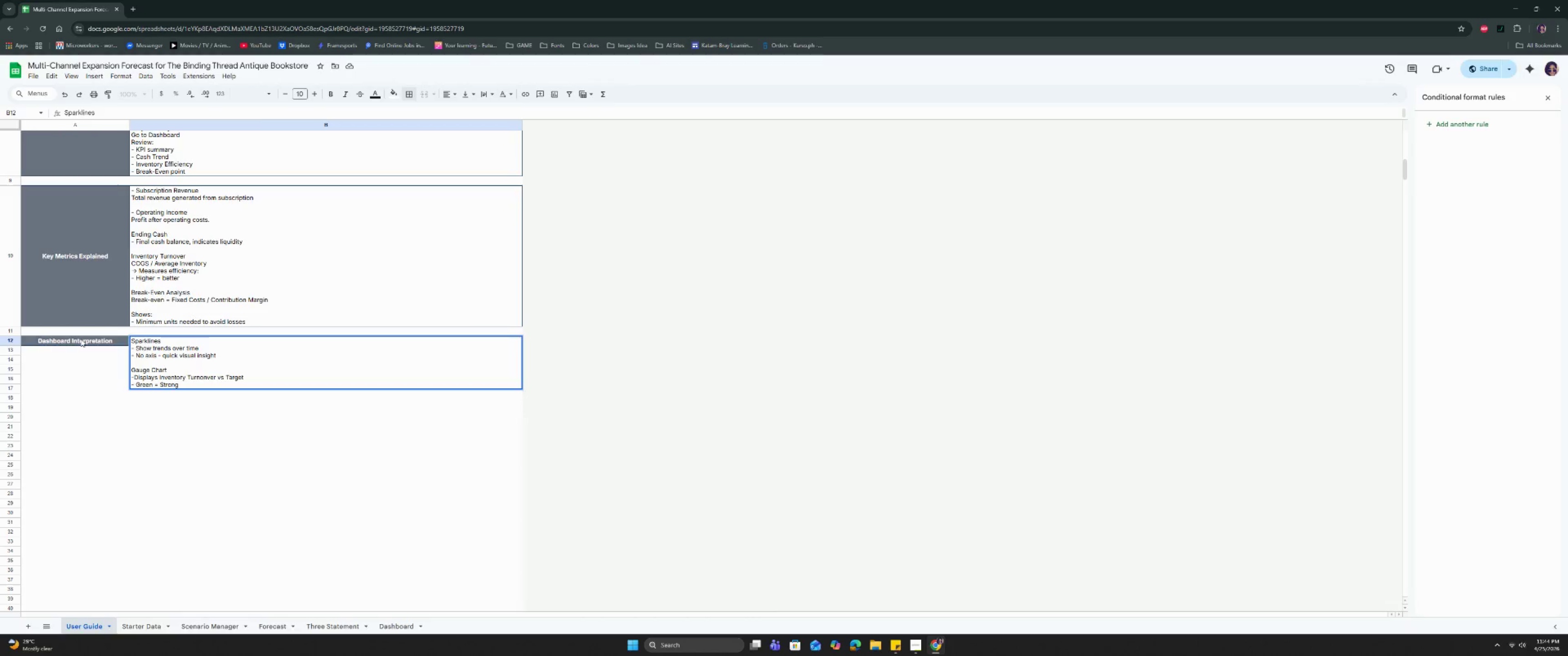 
hold_key(key=ControlRight, duration=0.48)
 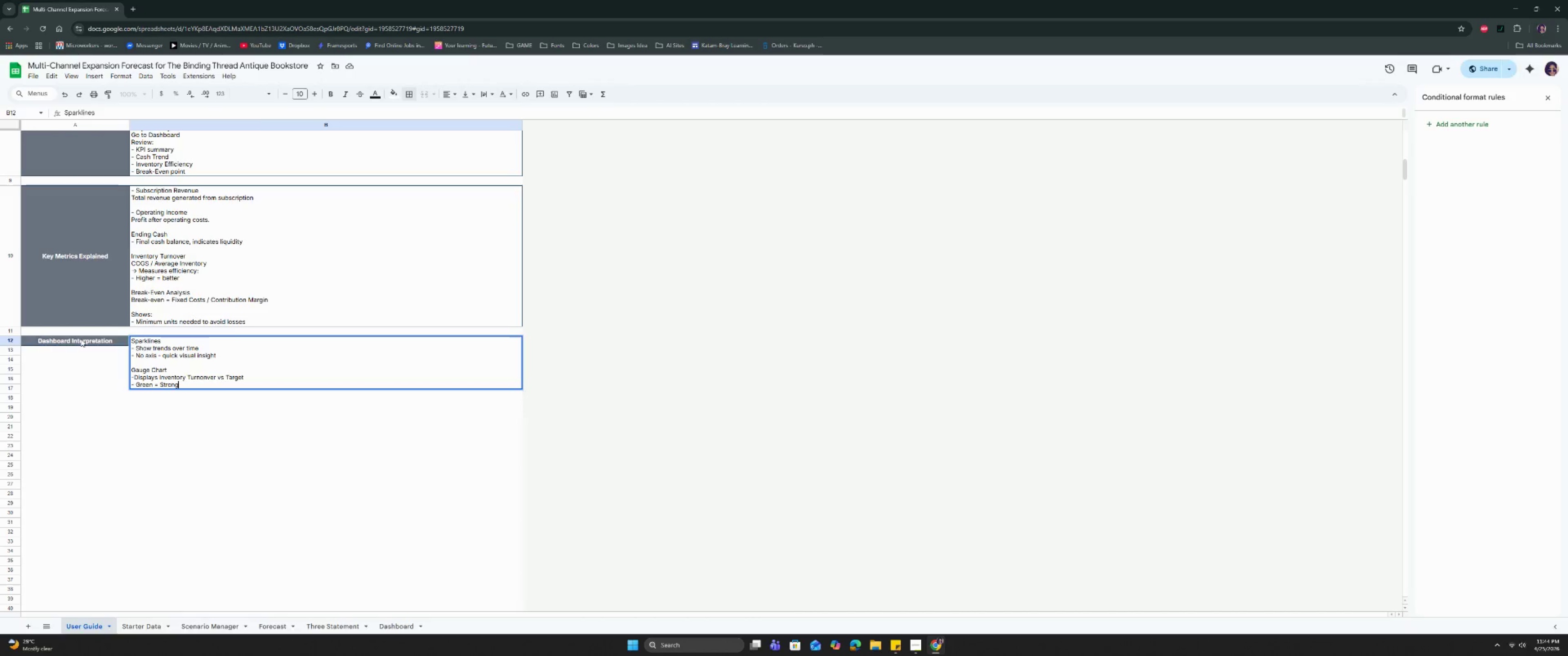 
key(Control+Enter)
 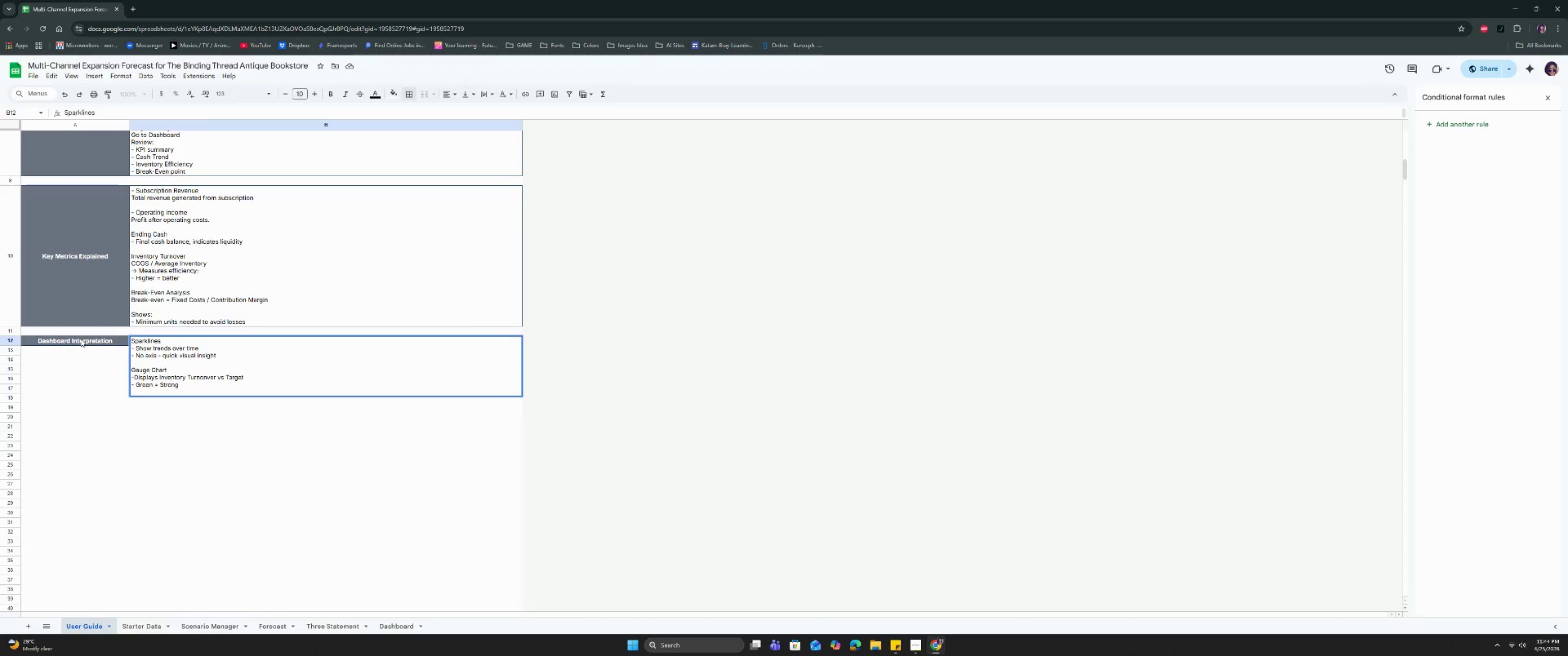 
type(- Yellow = Medore)
key(Backspace)
key(Backspace)
key(Backspace)
key(Backspace)
key(Backspace)
type(oderate)
 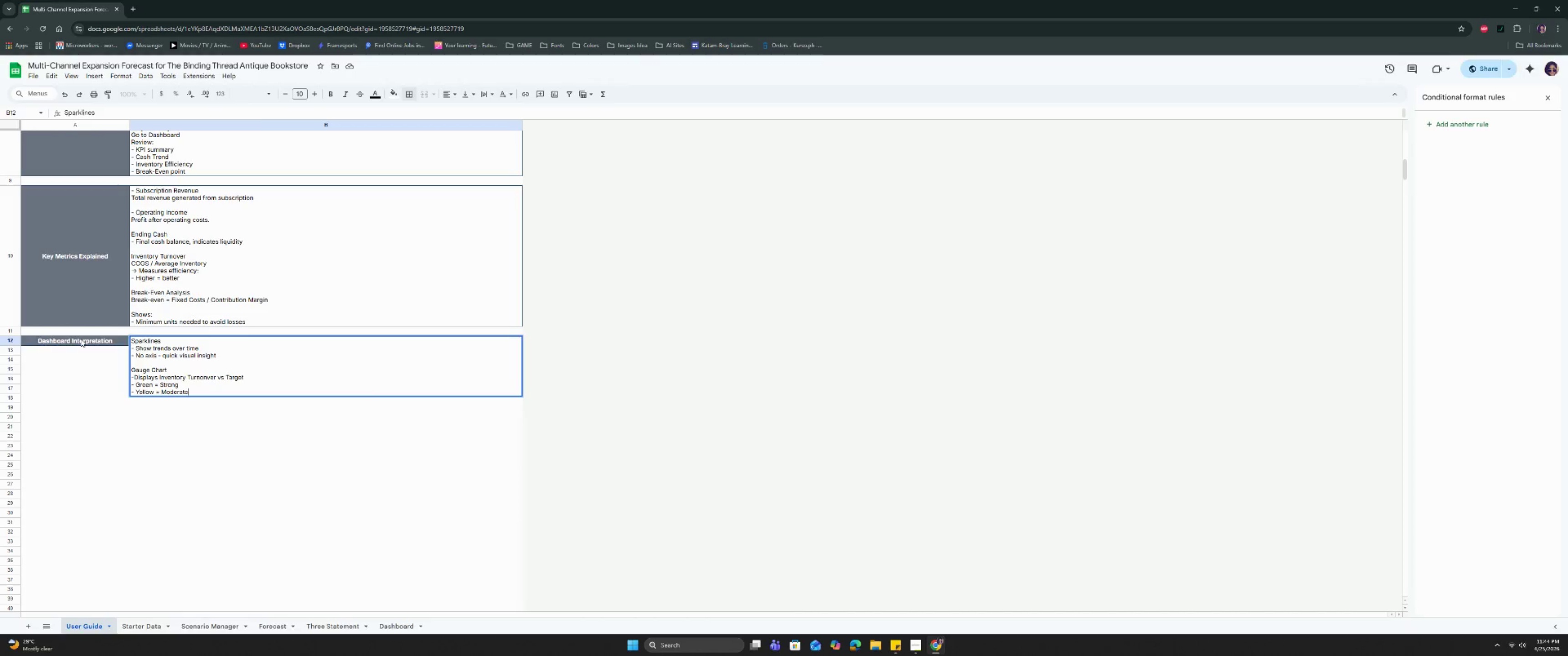 
key(Control+ControlRight)
 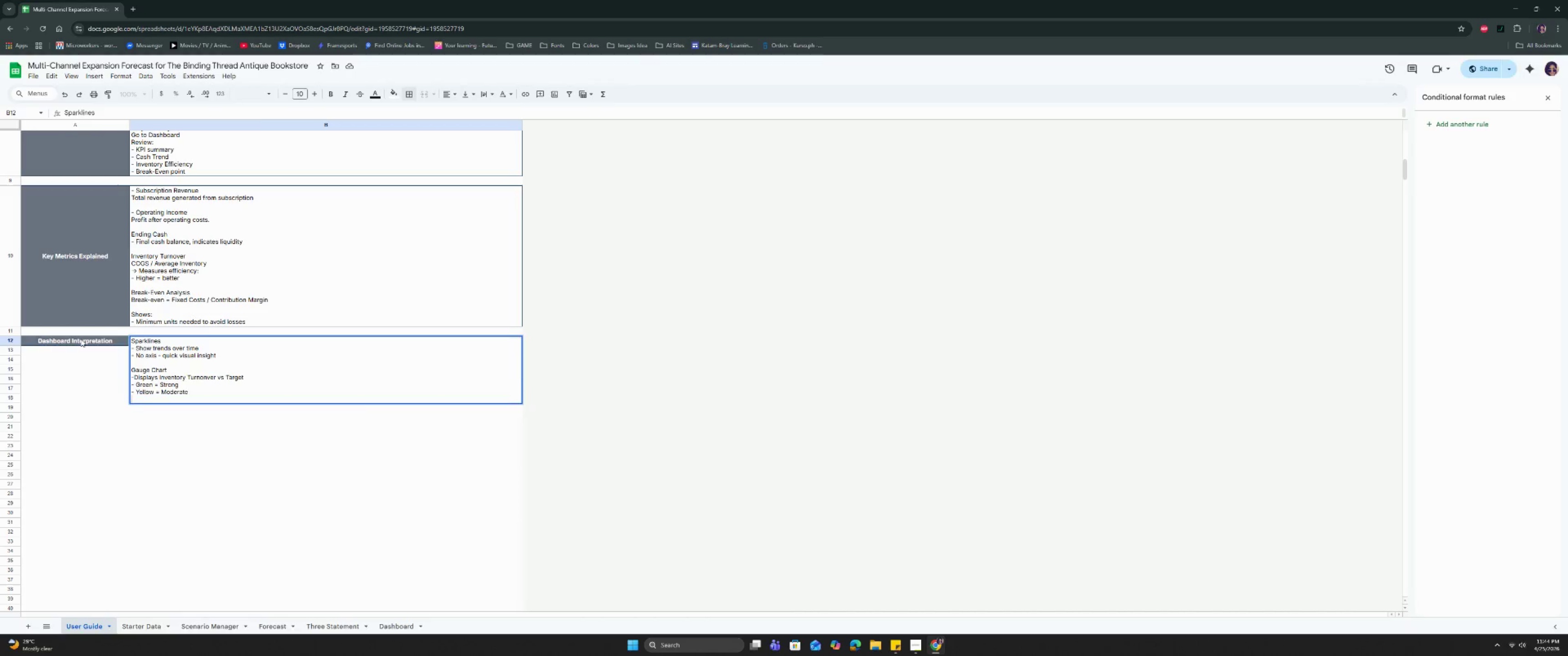 
key(Control+Enter)
 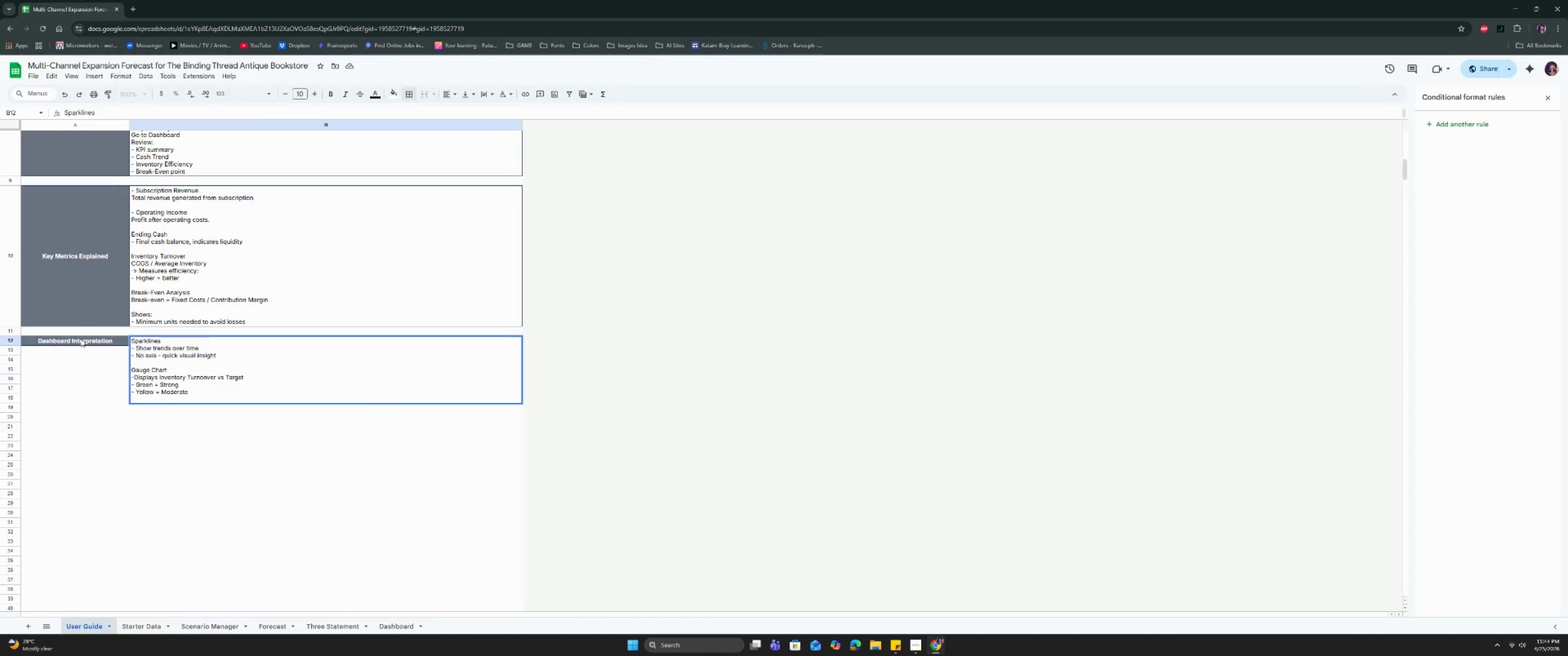 
type(- rED)
key(Backspace)
key(Backspace)
key(Backspace)
type(Red- )
key(Backspace)
key(Backspace)
type( = Weak)
 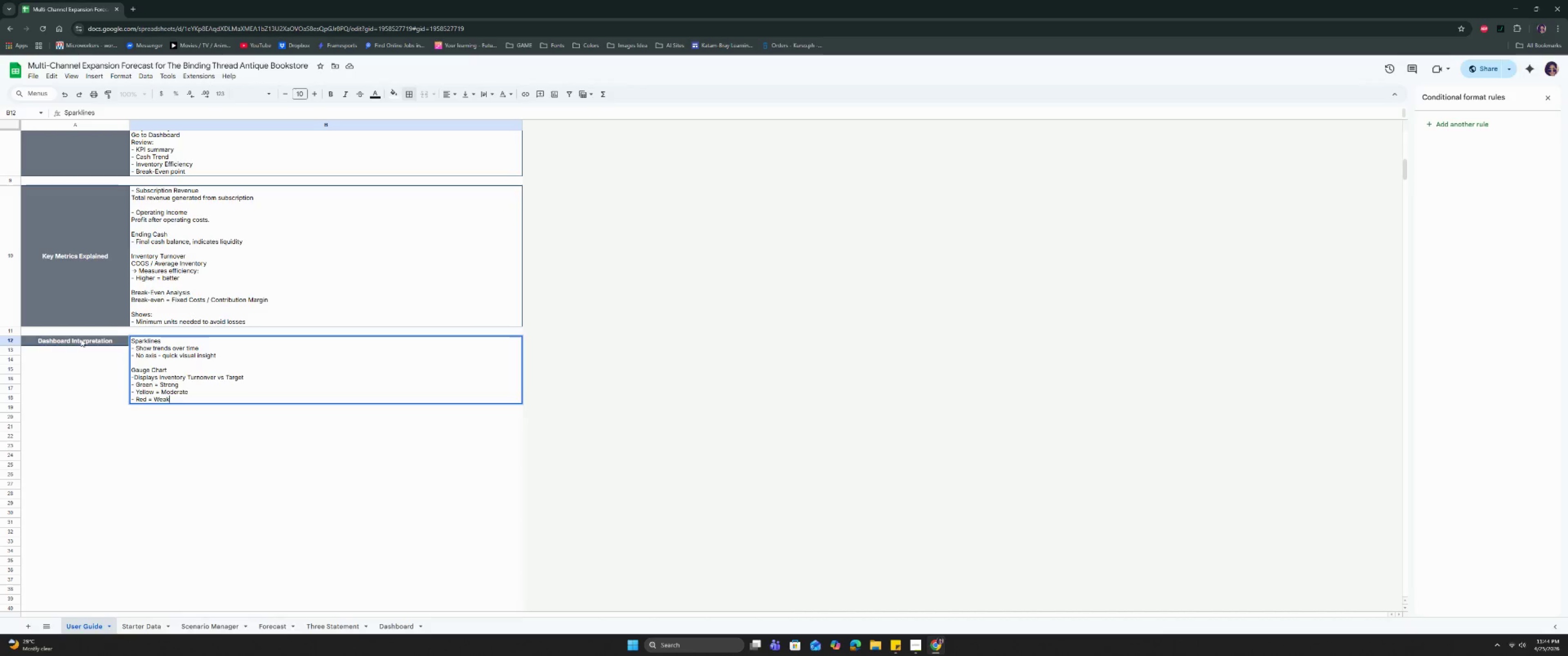 
key(Control+Enter)
 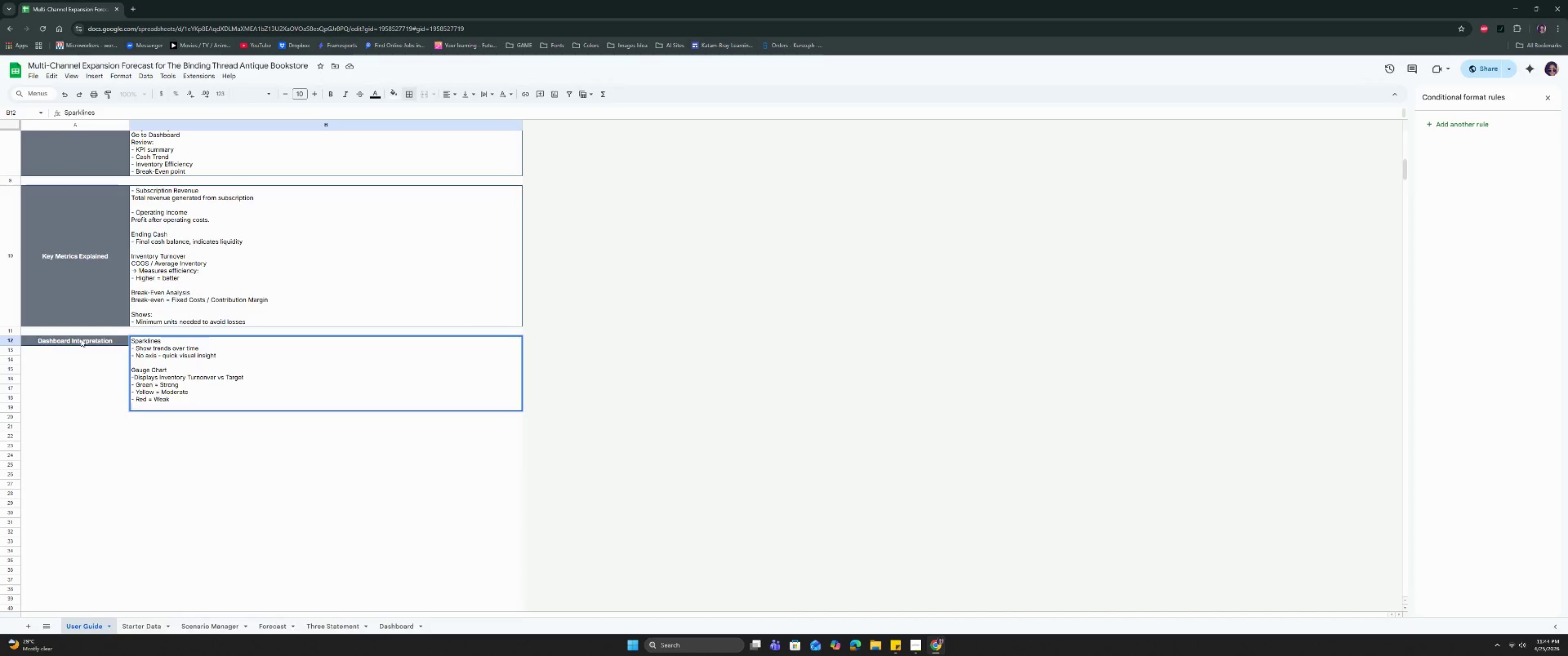 
key(Control+Enter)
 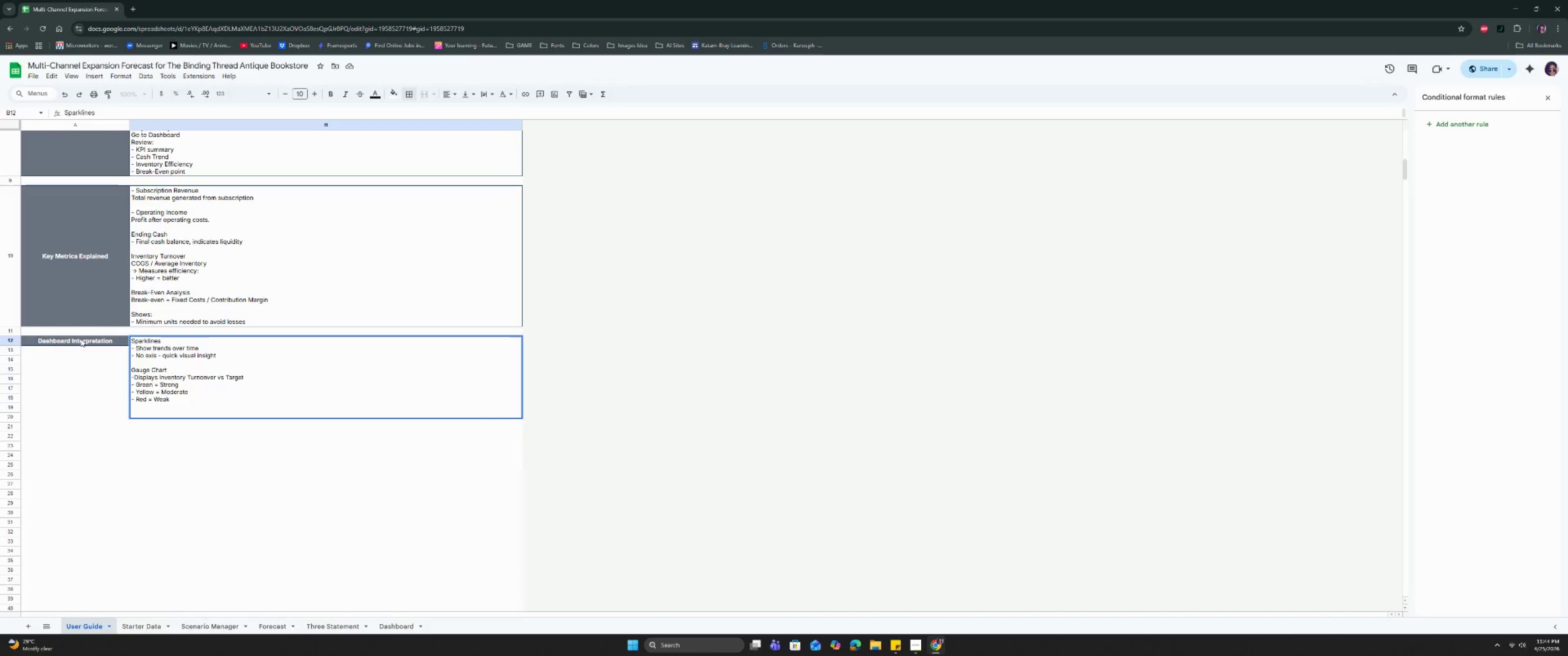 
type(Breal)
key(Backspace)
type(l)
key(Backspace)
type(k-Even Selection)
 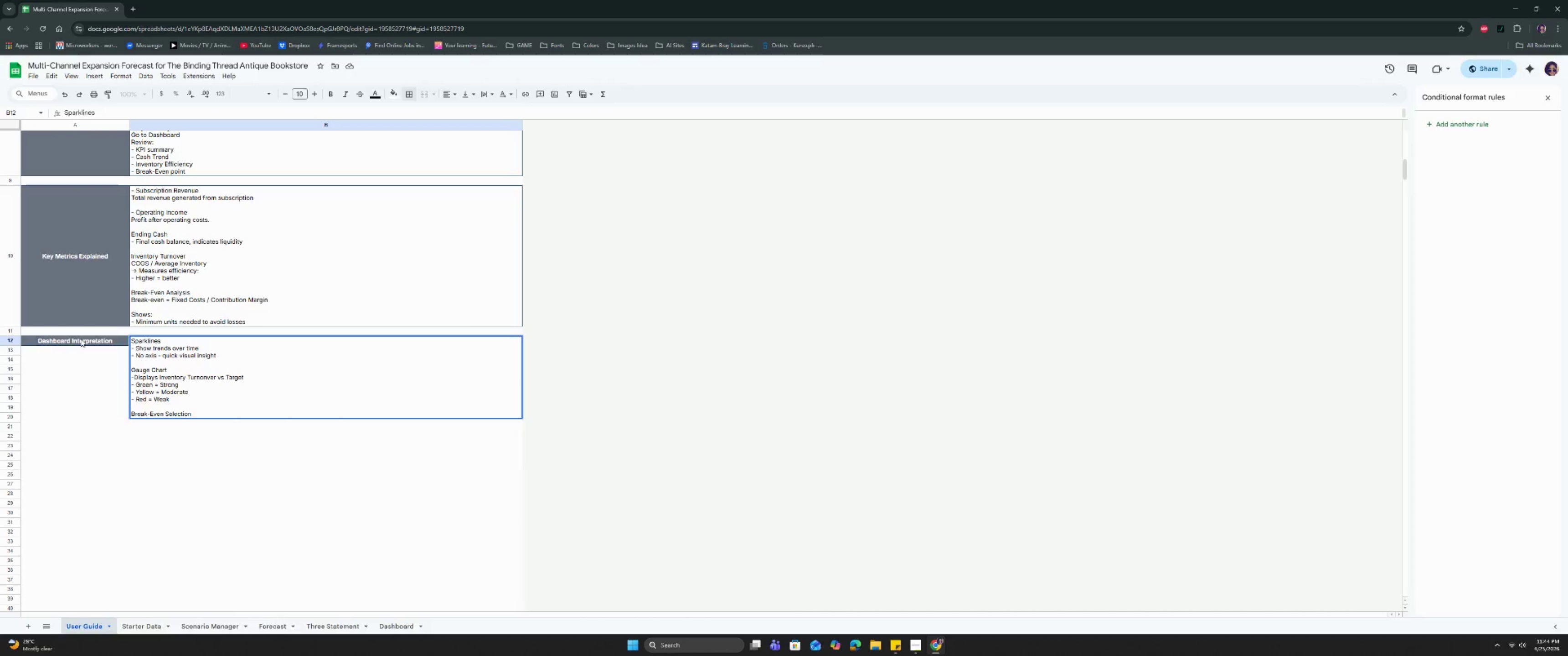 
key(Control+Enter)
 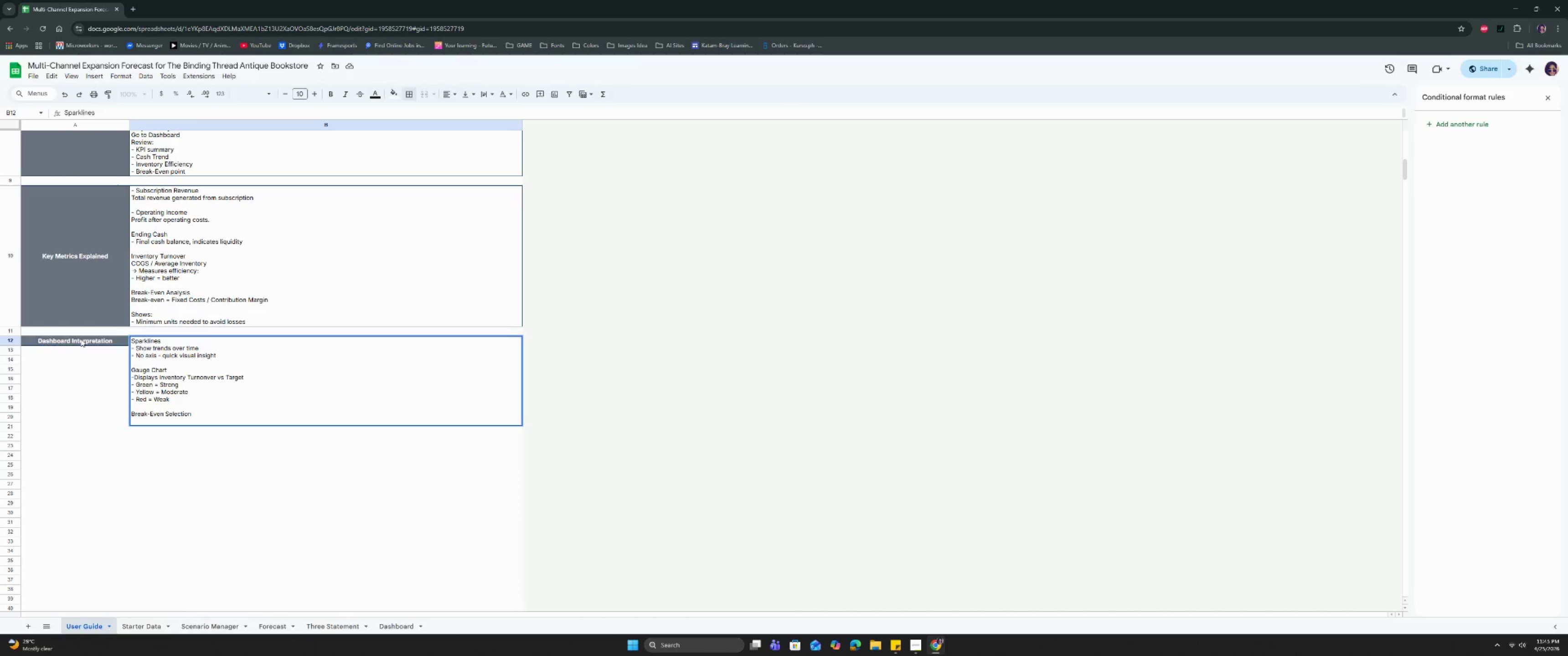 
wait(16.0)
 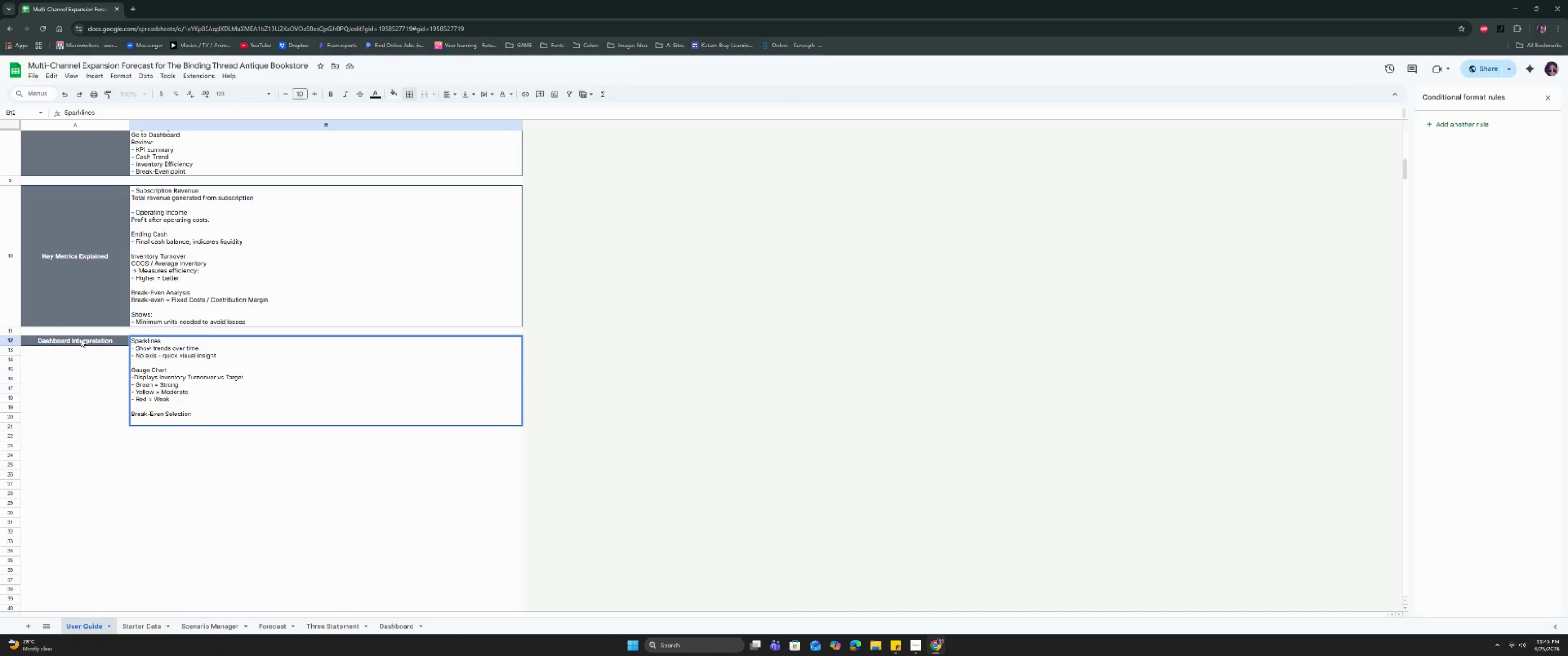 
type(Shows)
key(Backspace)
key(Backspace)
key(Backspace)
key(Backspace)
key(Backspace)
type(0-)
key(Backspace)
key(Backspace)
key(Backspace)
 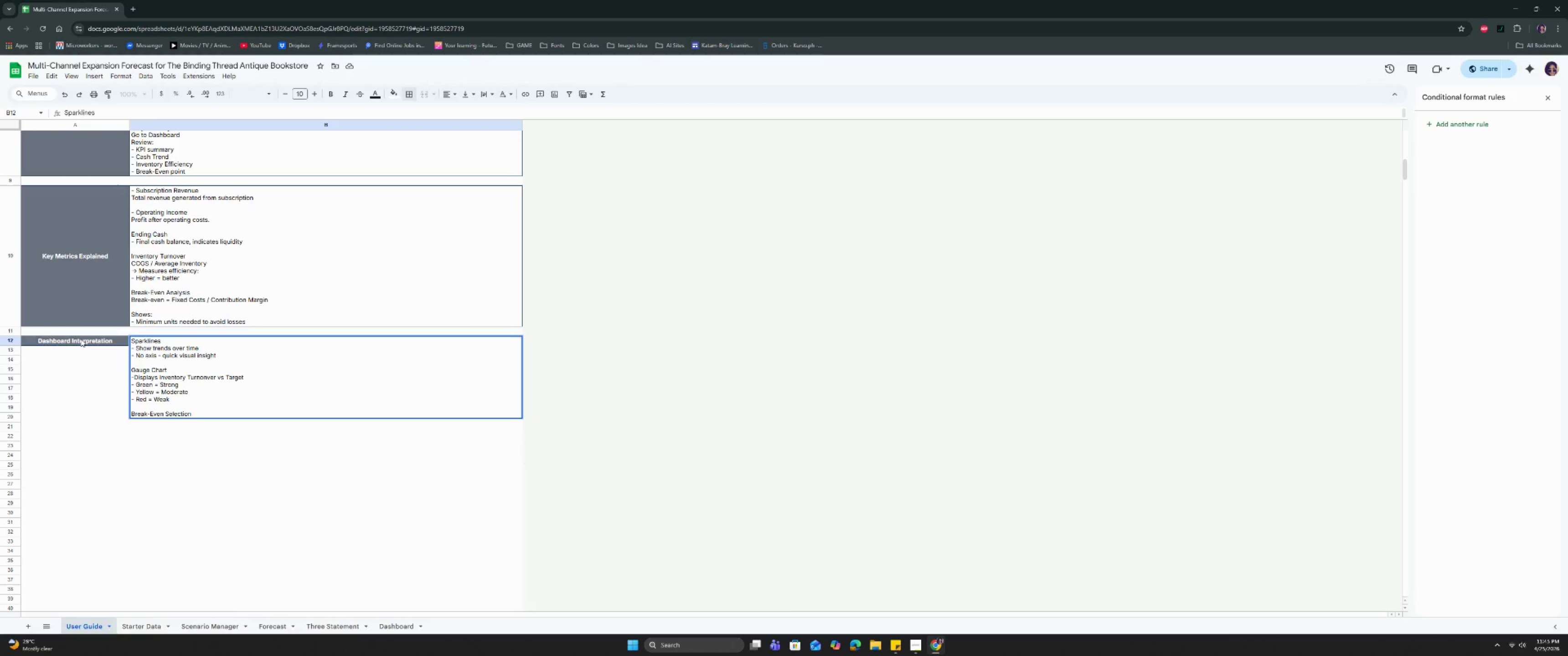 
key(Control+ControlRight)
 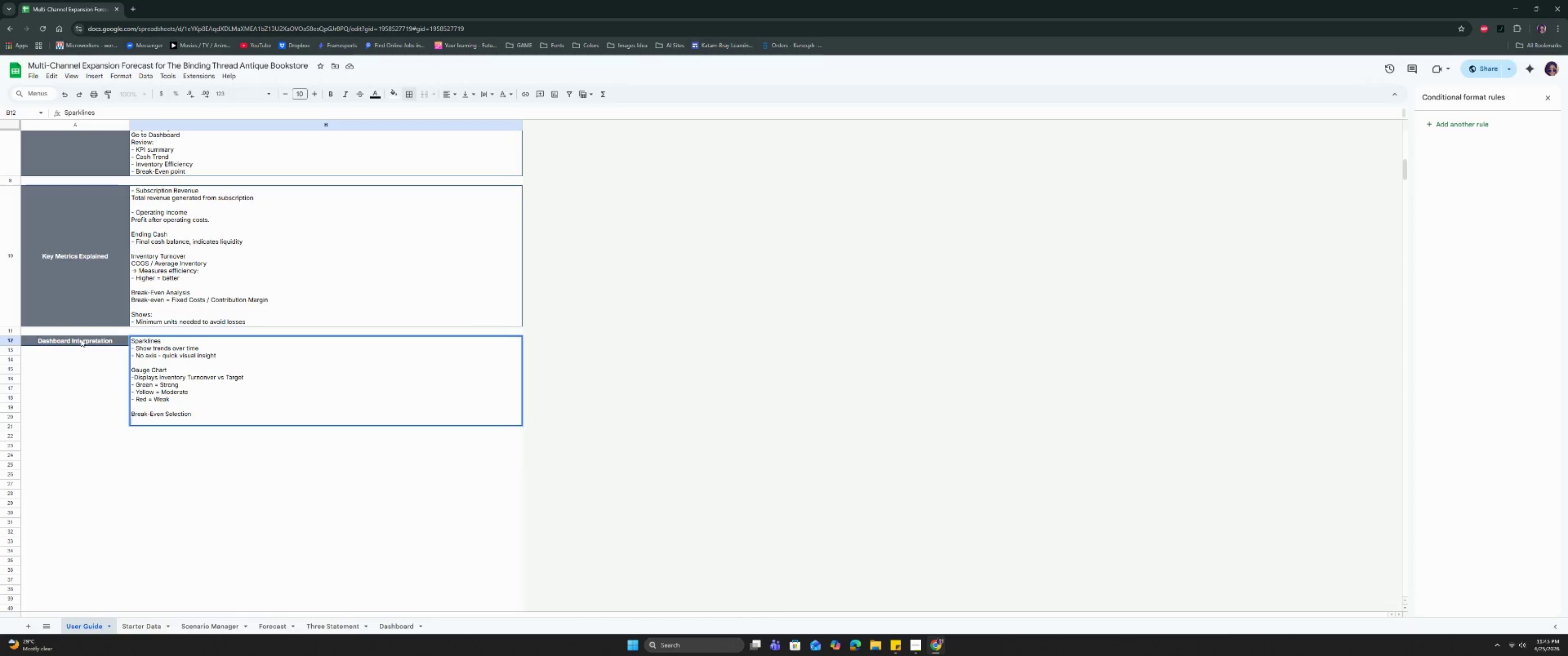 
key(Control+Enter)
 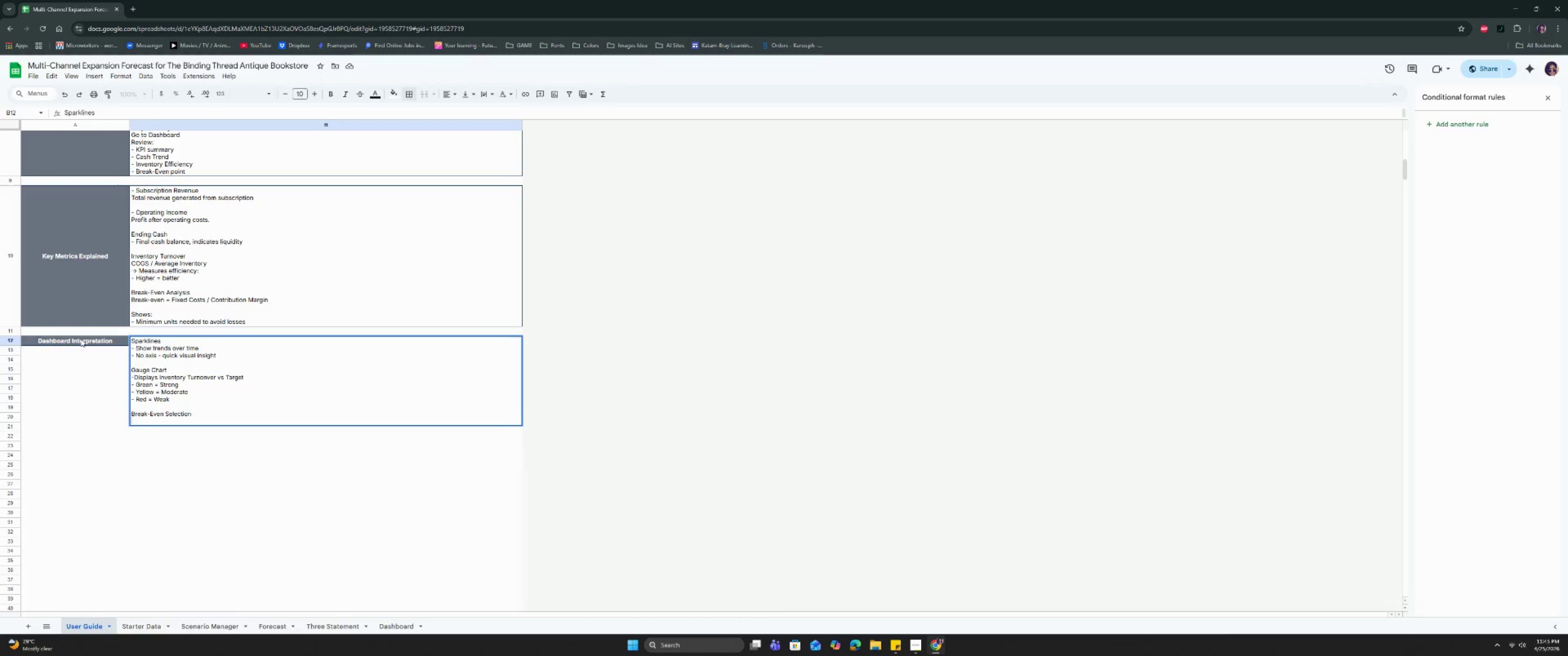 
type(- Shwos)
key(Backspace)
key(Backspace)
key(Backspace)
type(ows required sales to oc)
key(Backspace)
key(Backspace)
type(cover s)
key(Backspace)
type(costs)
 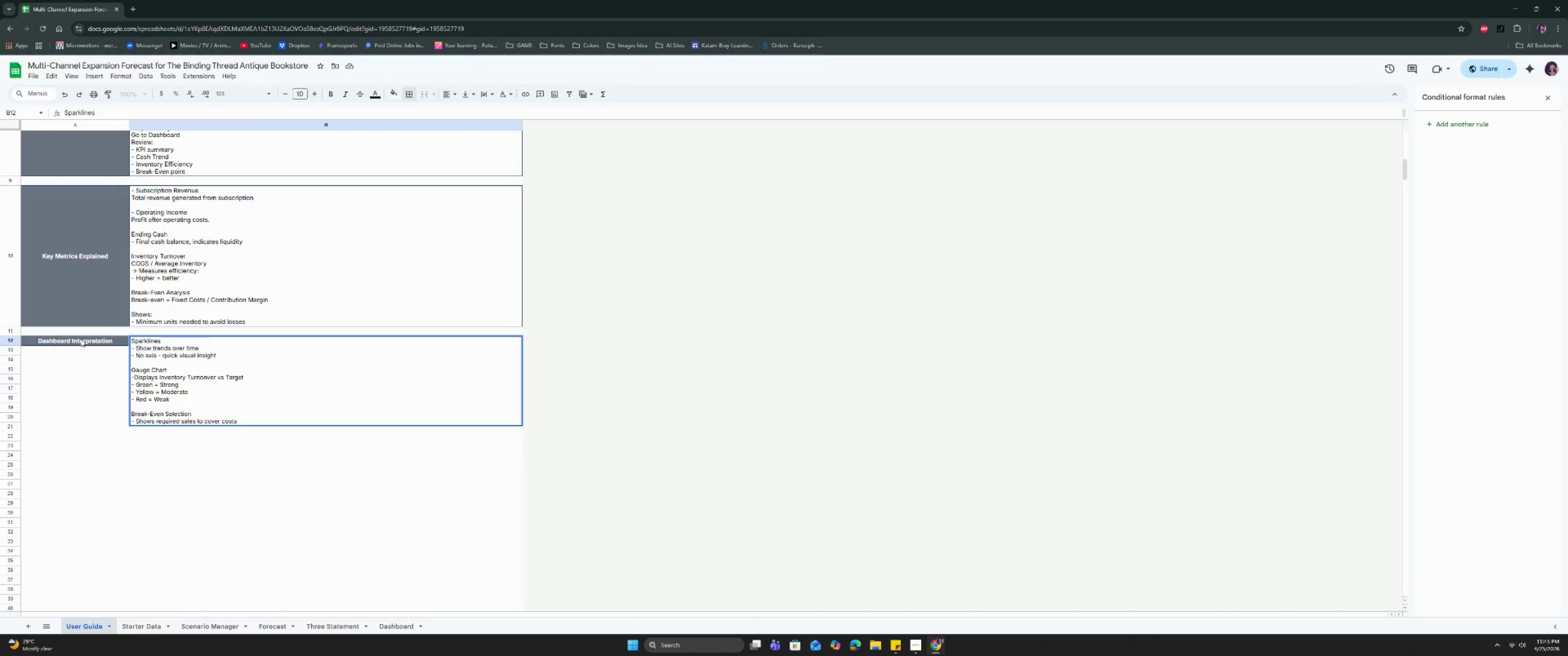 
key(Control+Enter)
 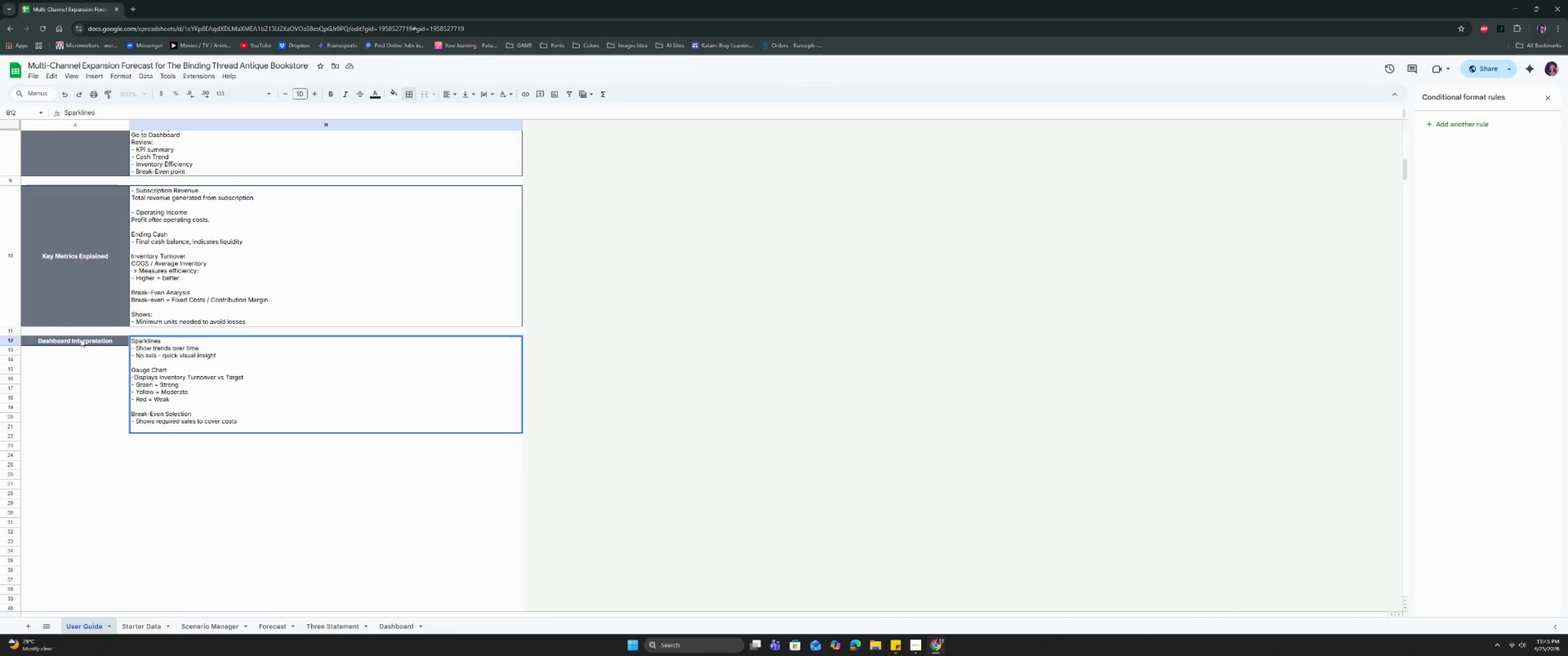 
type(- Helps asses risks)
 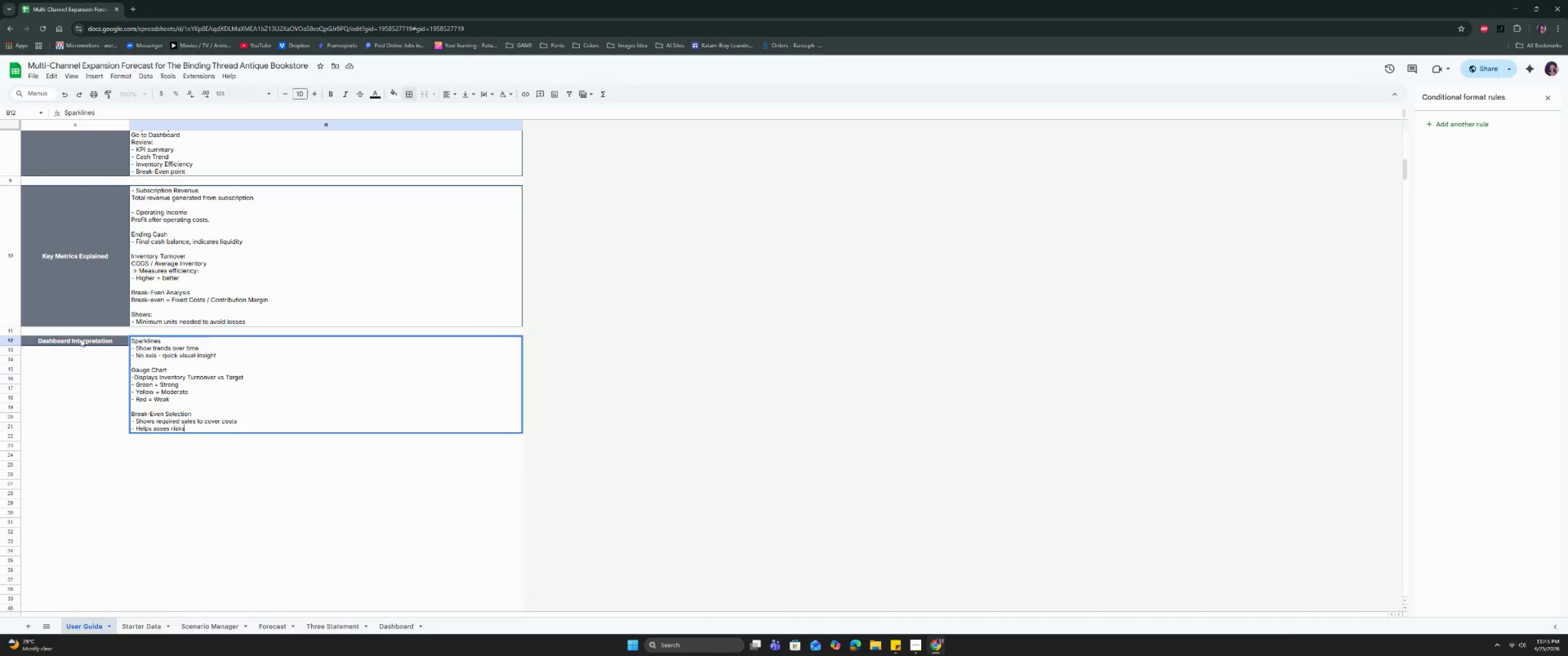 
key(ArrowLeft)
 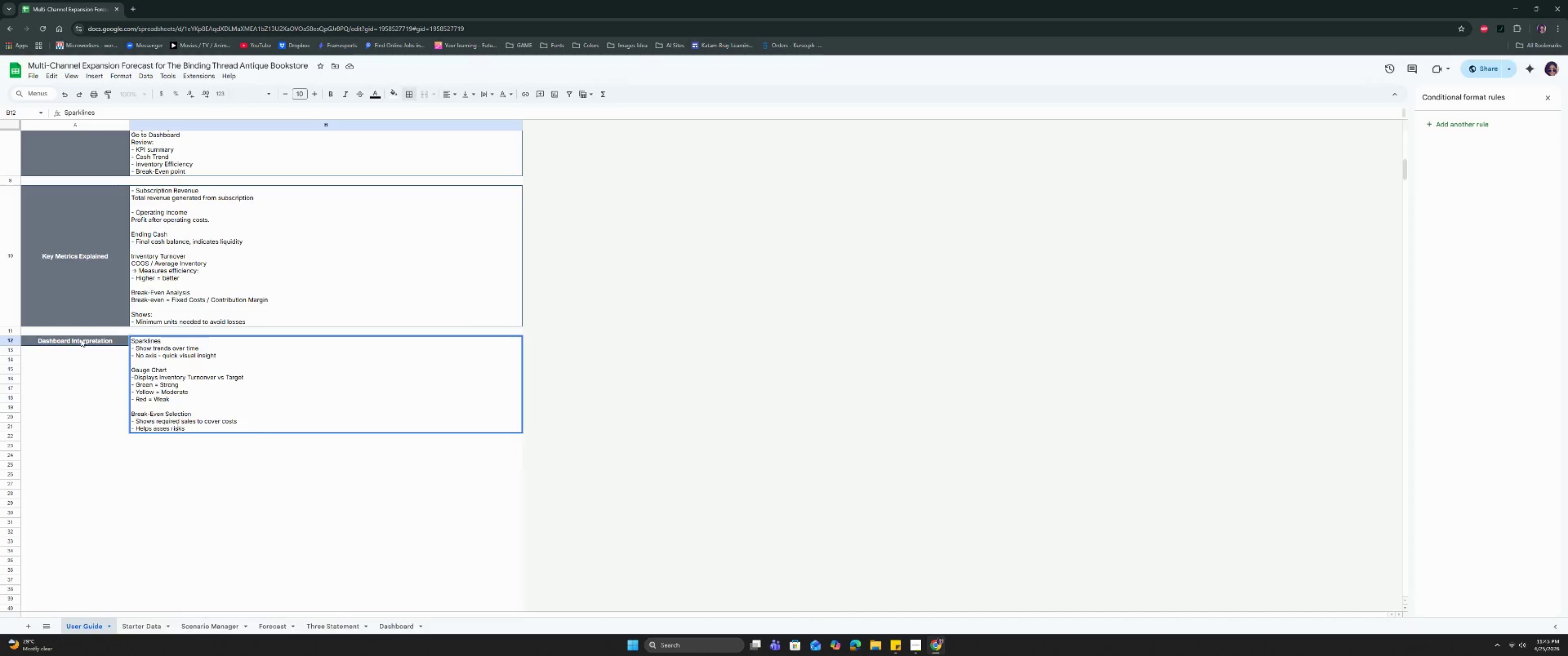 
key(ArrowLeft)
 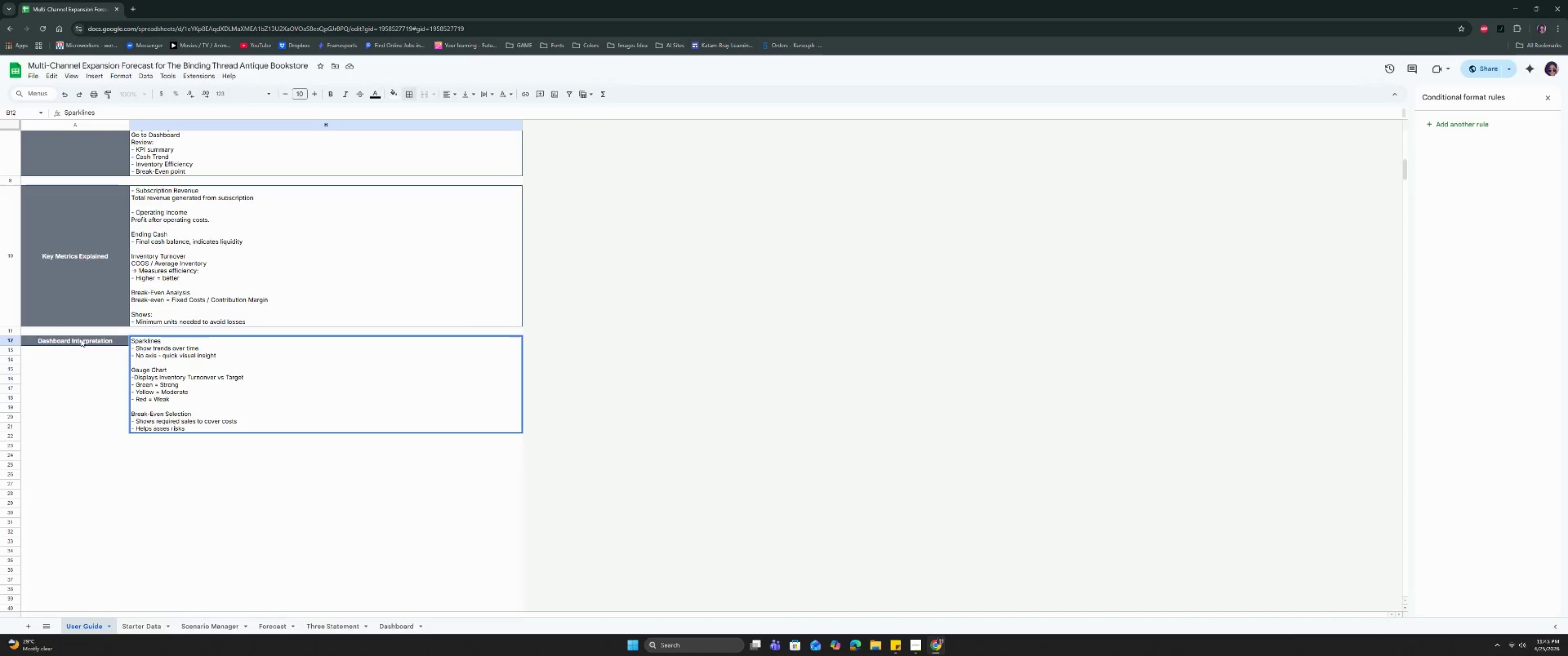 
key(ArrowLeft)
 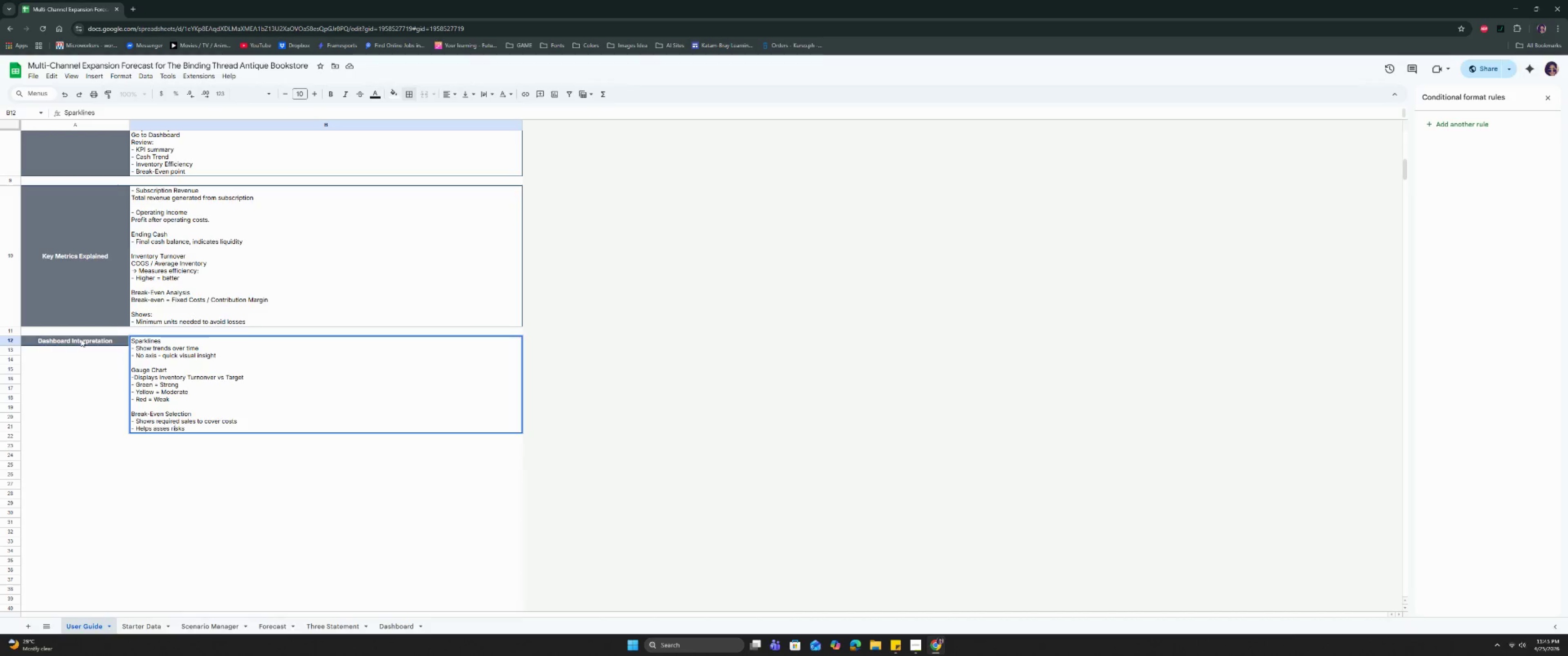 
key(ArrowLeft)
 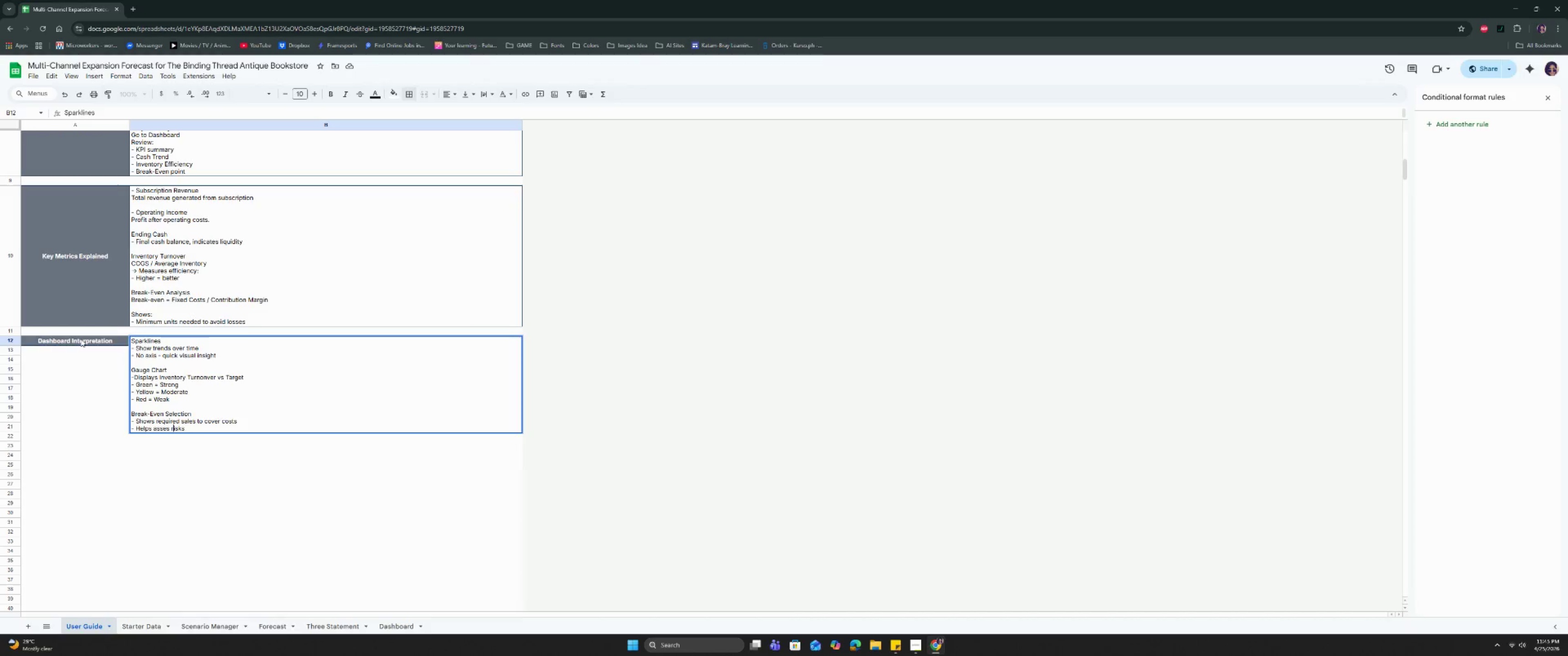 
key(ArrowLeft)
 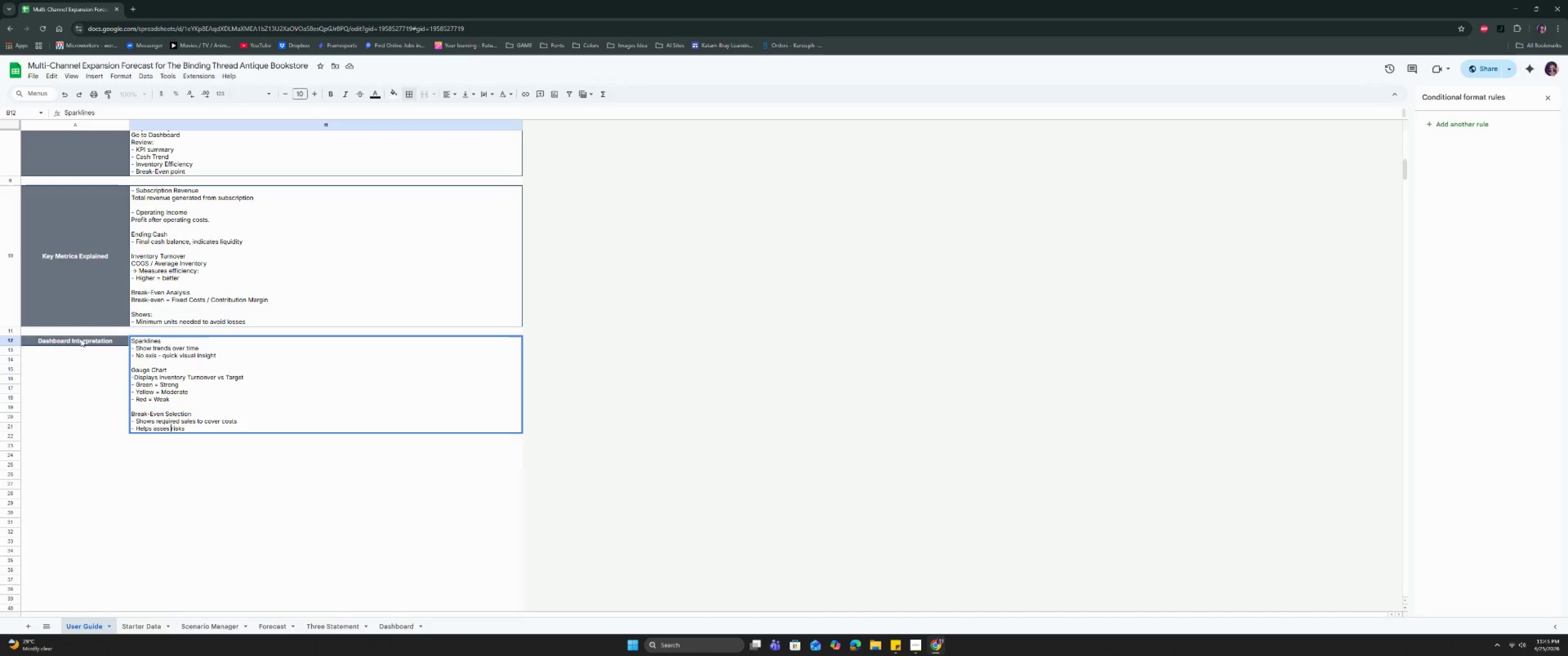 
key(ArrowLeft)
 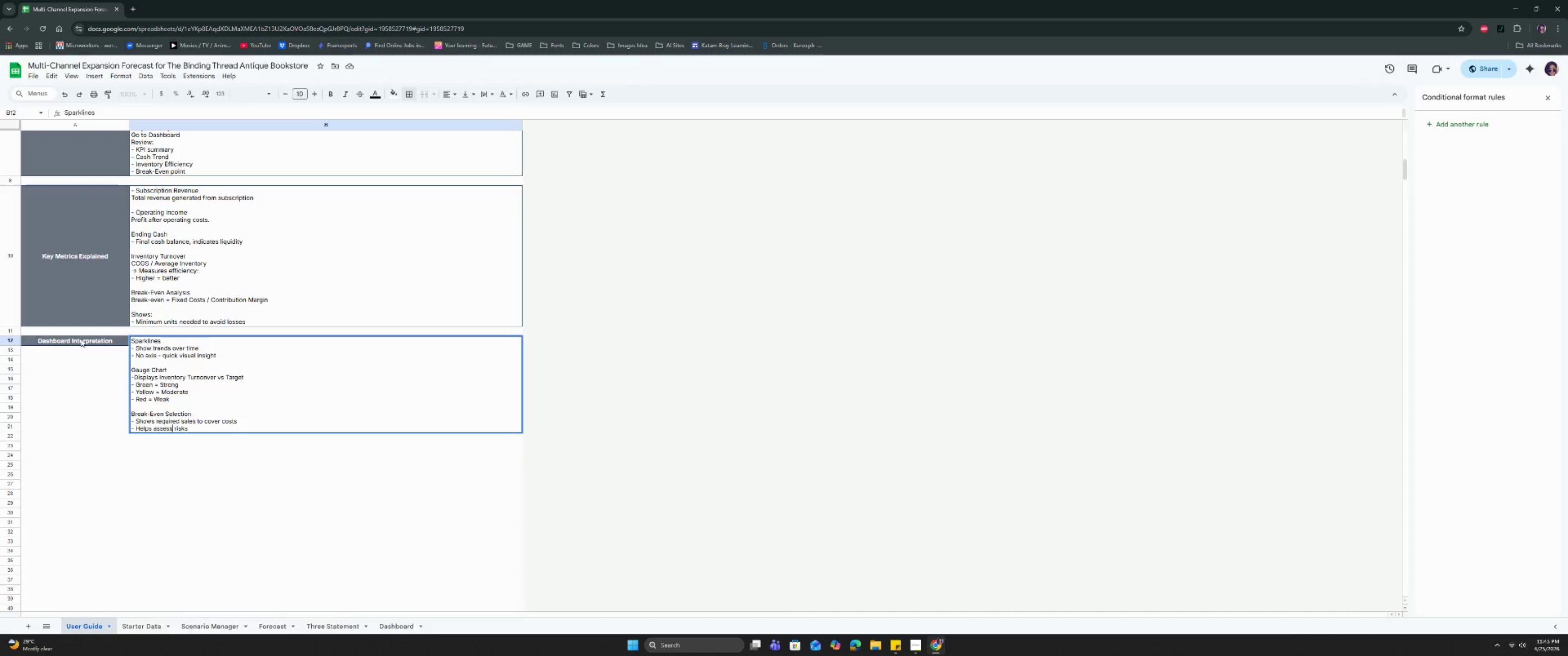 
key(S)
 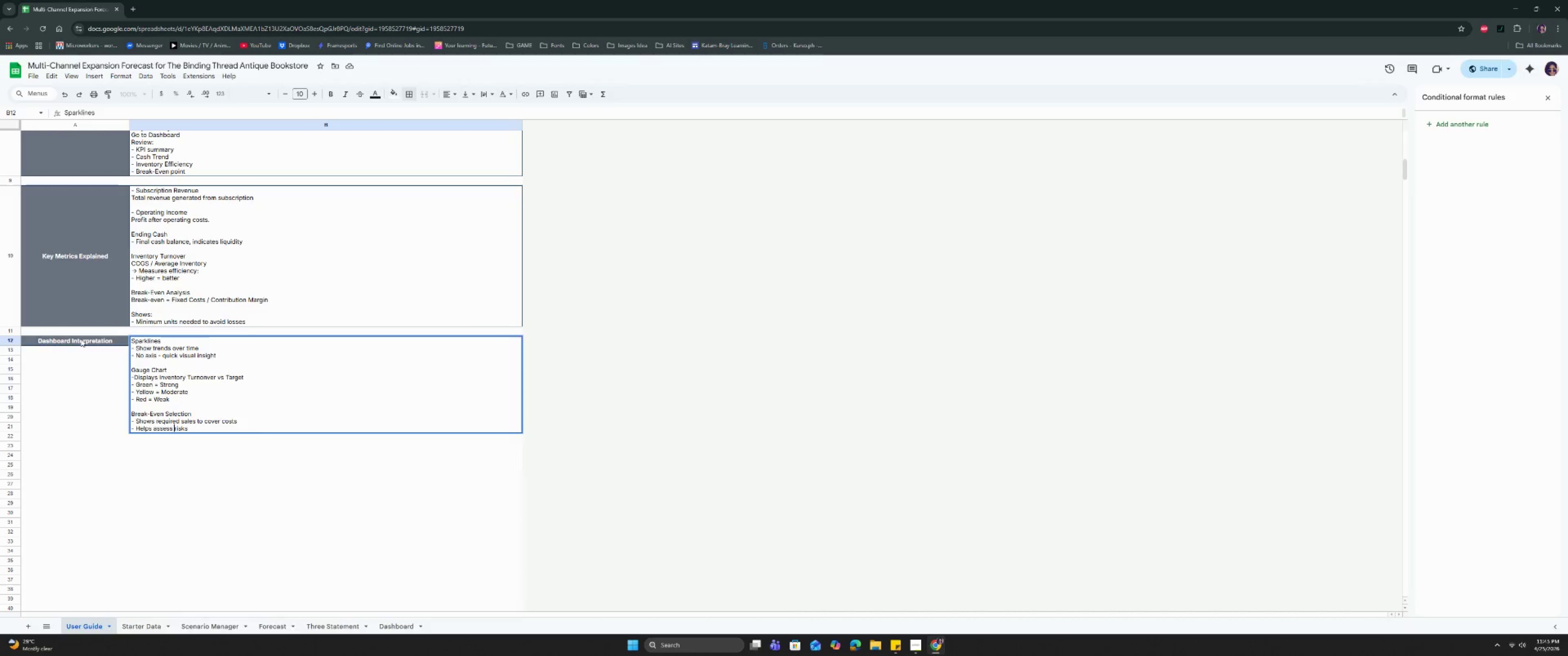 
key(ArrowRight)
 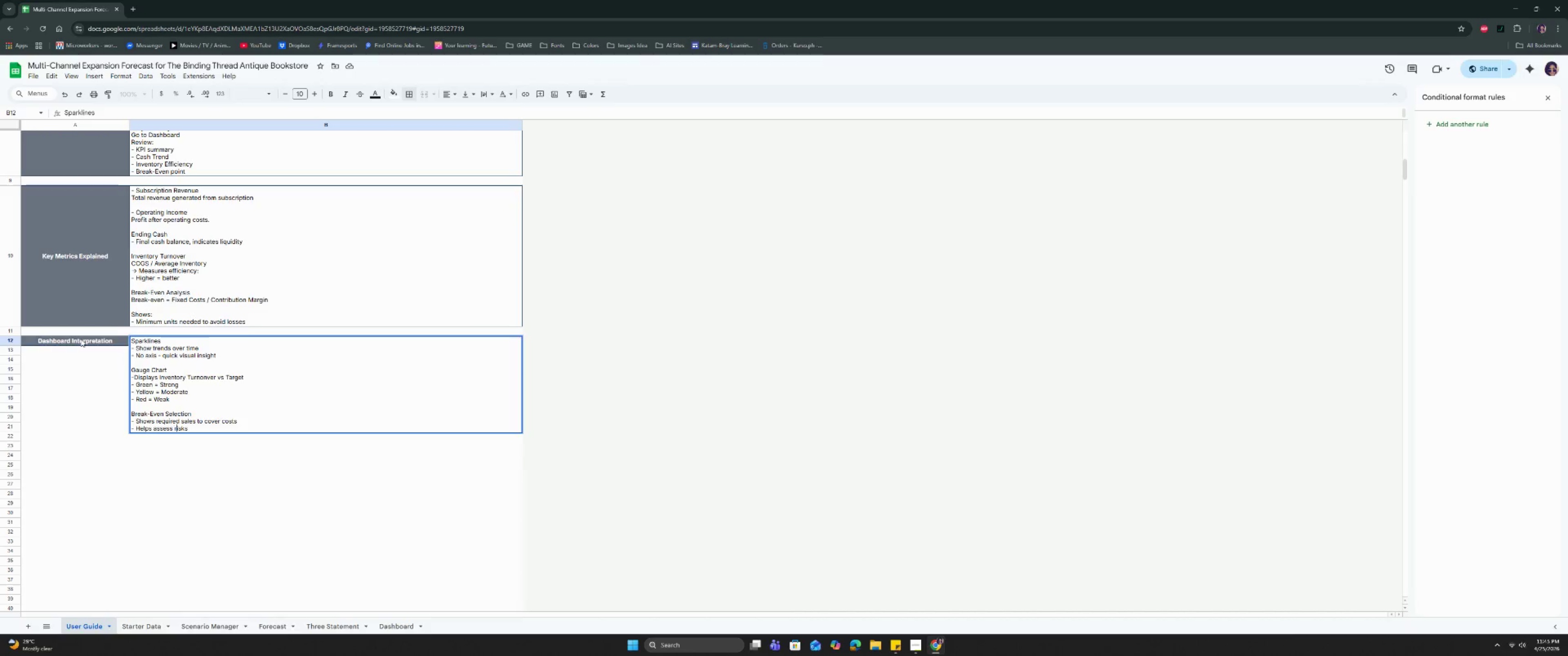 
key(ArrowRight)
 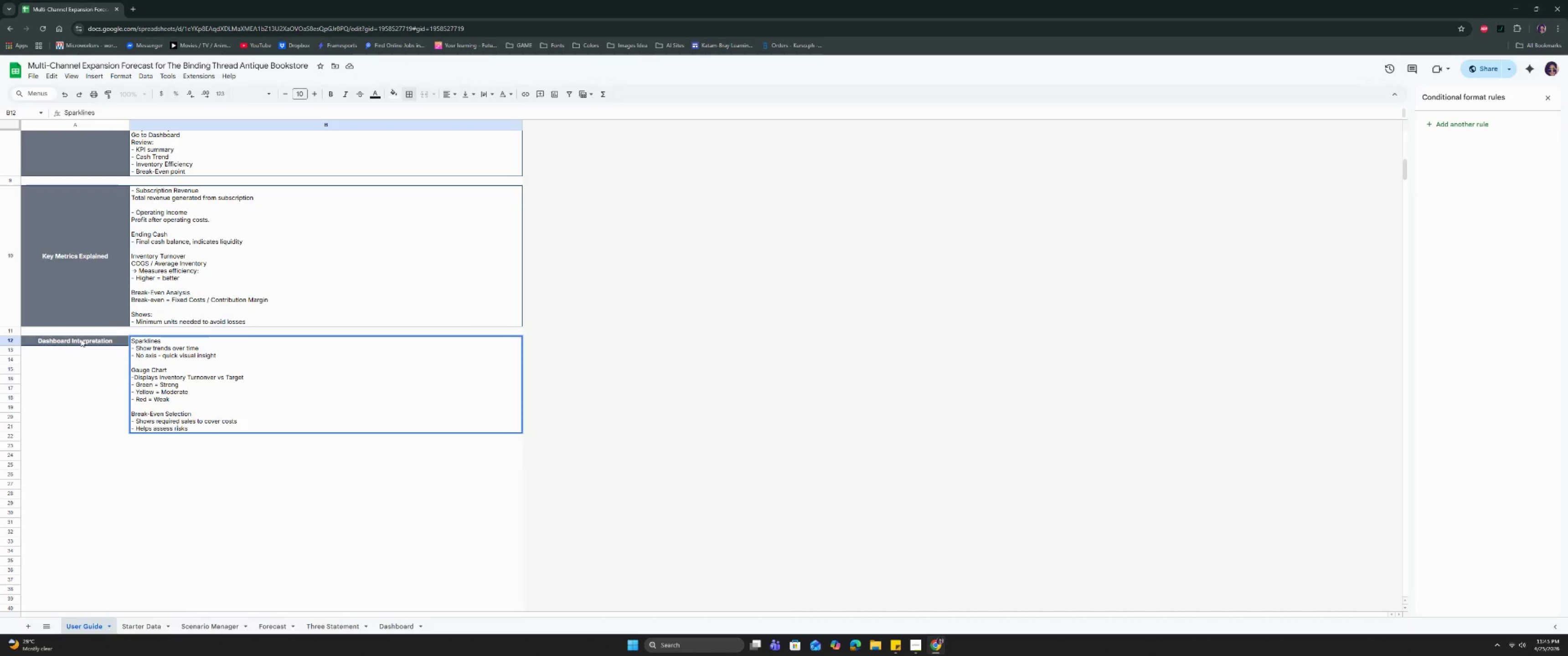 
key(ArrowRight)
 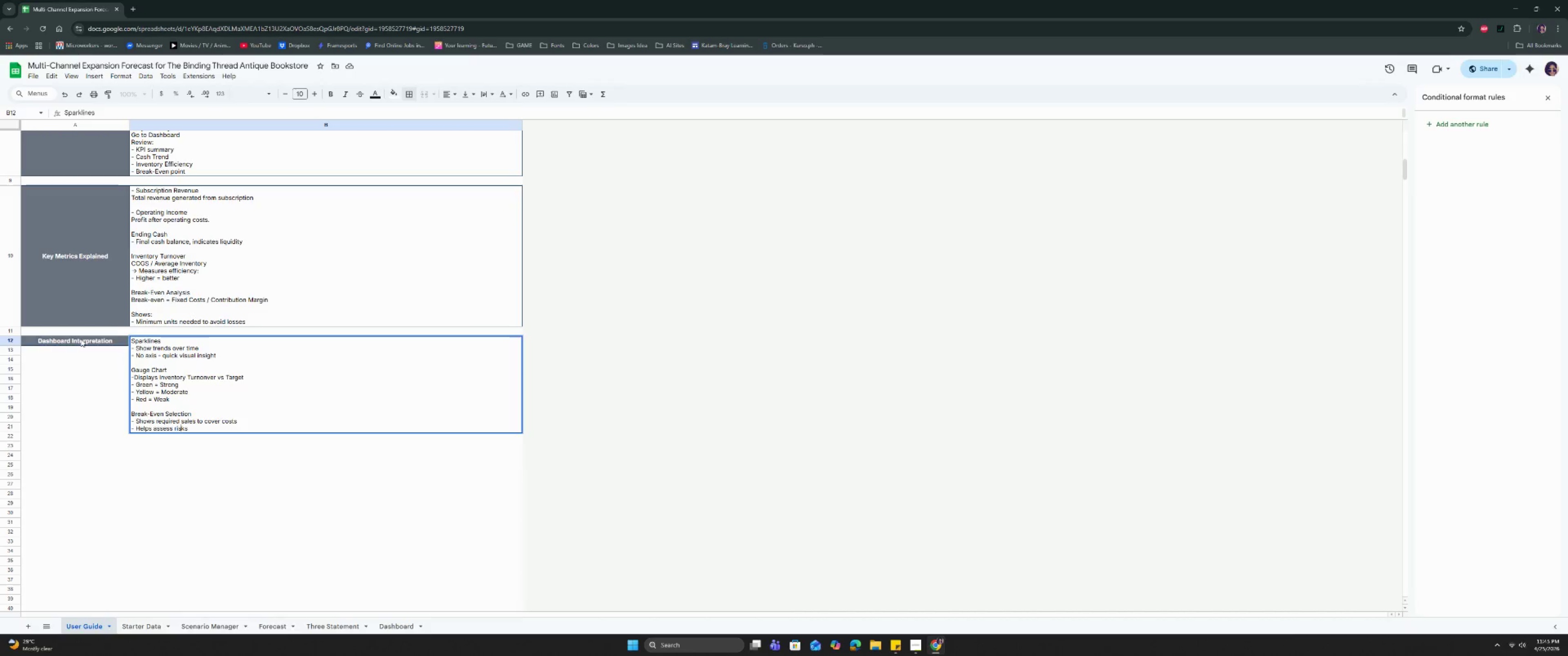 
key(ArrowRight)
 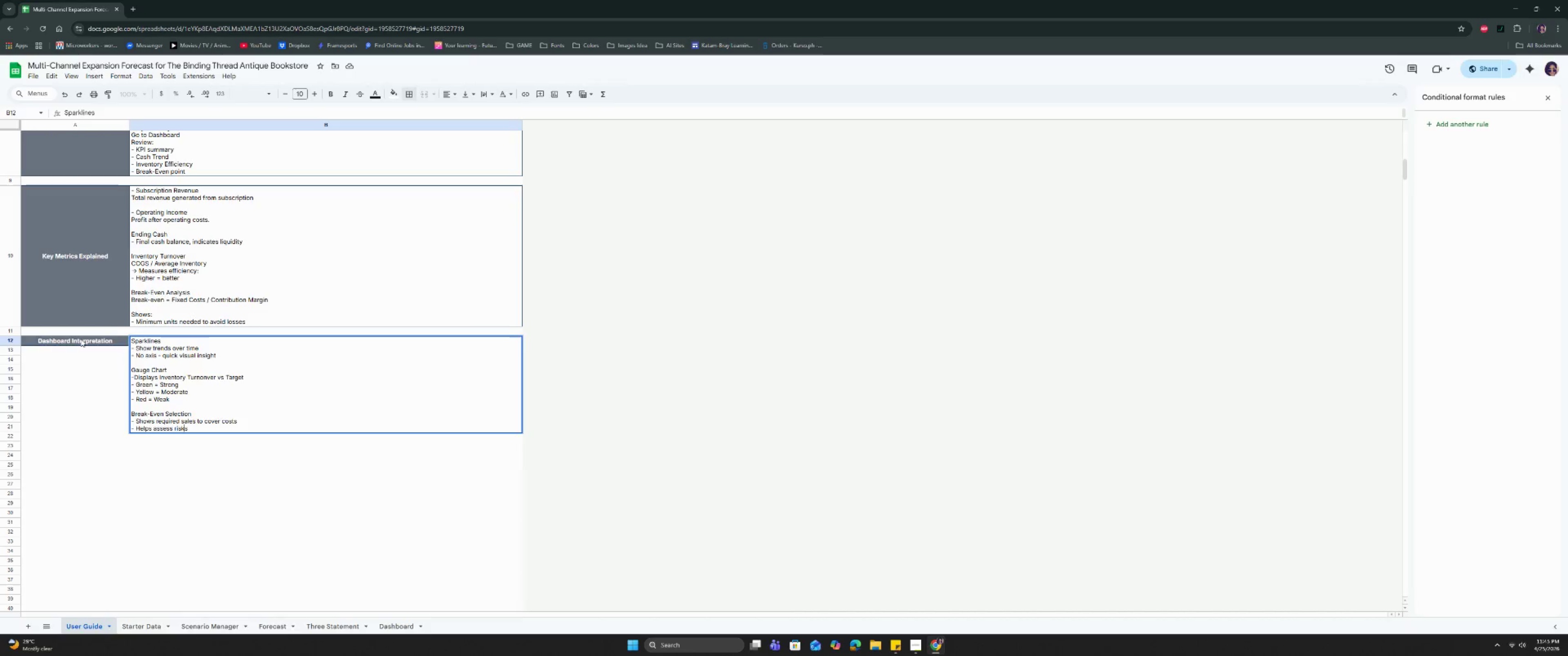 
key(ArrowRight)
 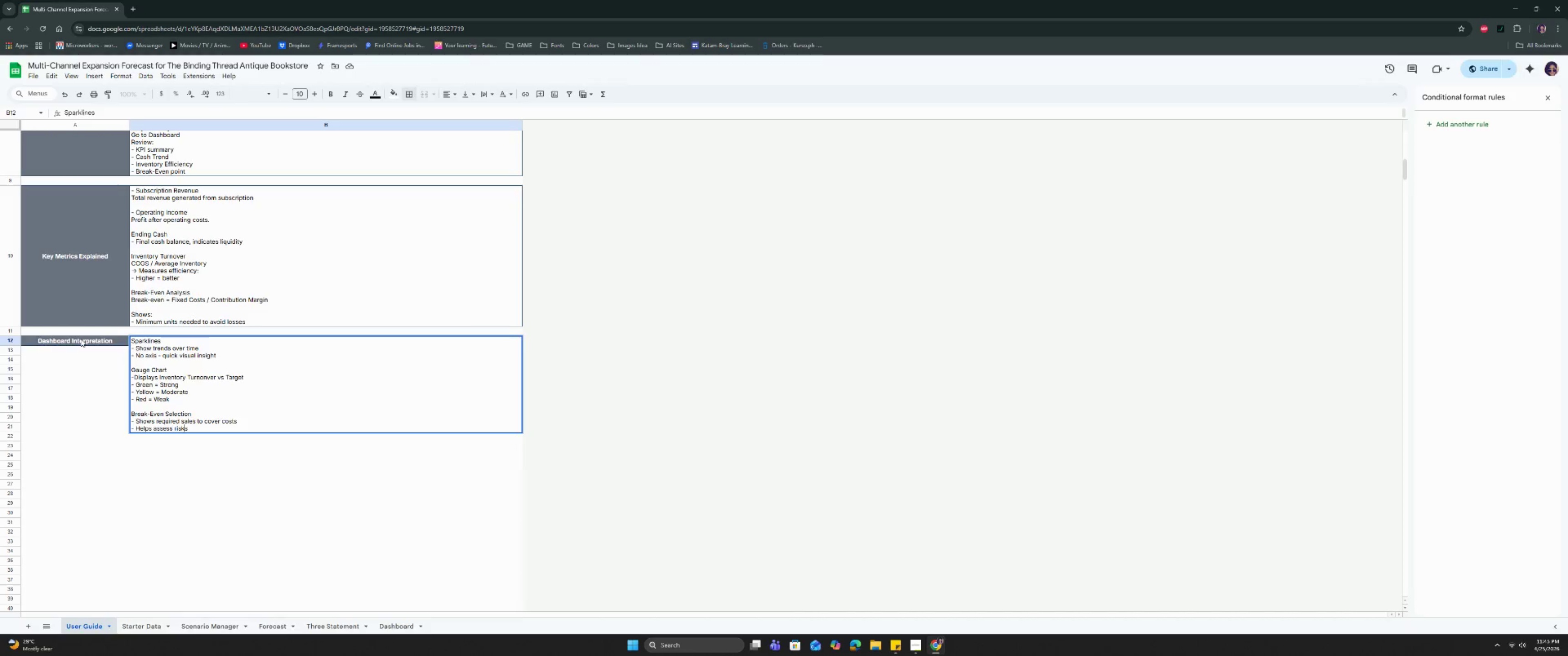 
key(ArrowRight)
 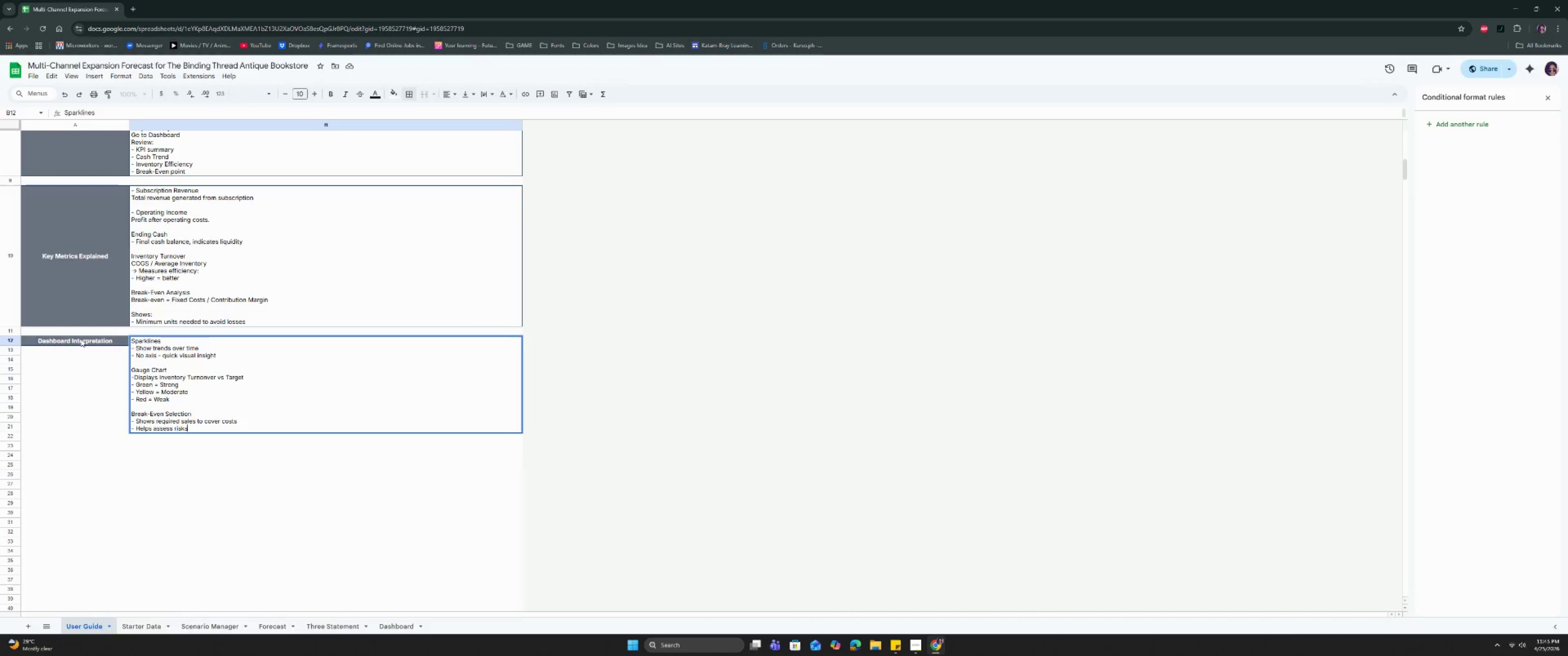 
key(ArrowRight)
 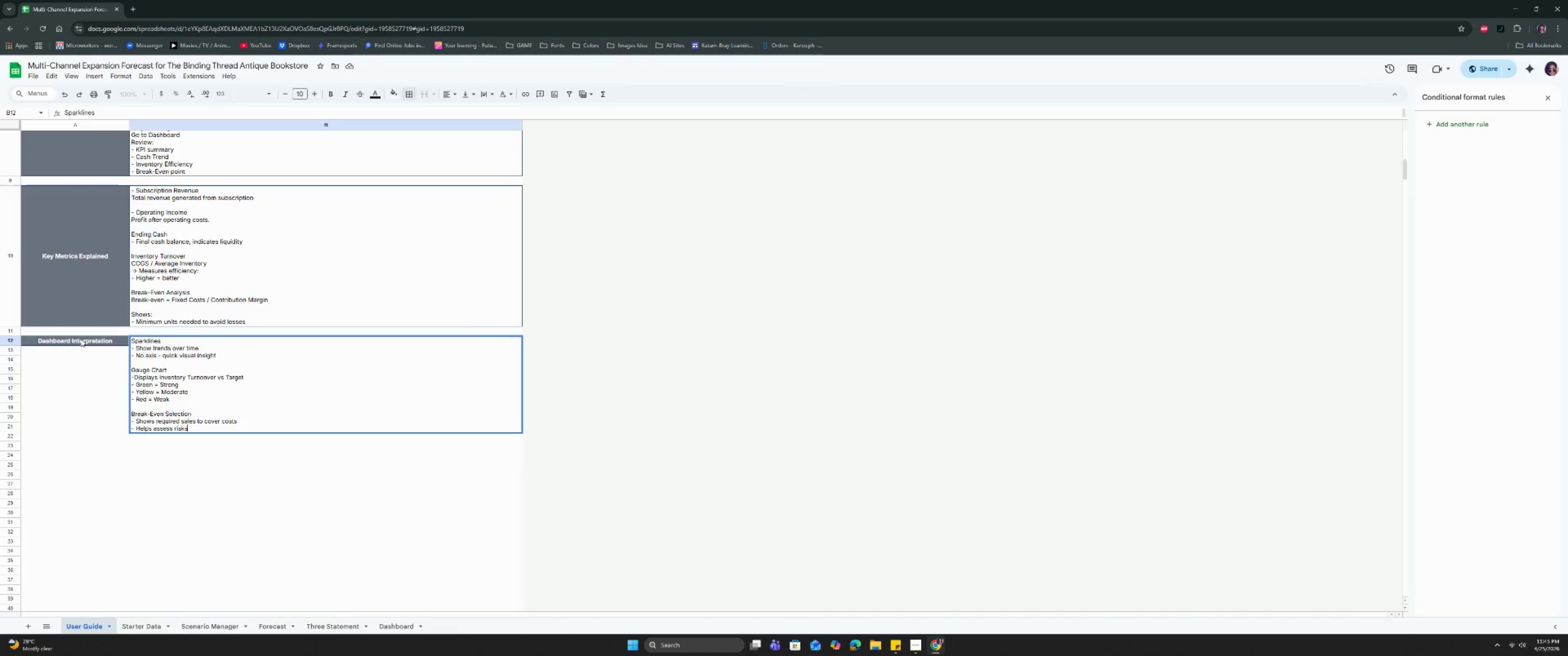 
key(Enter)
 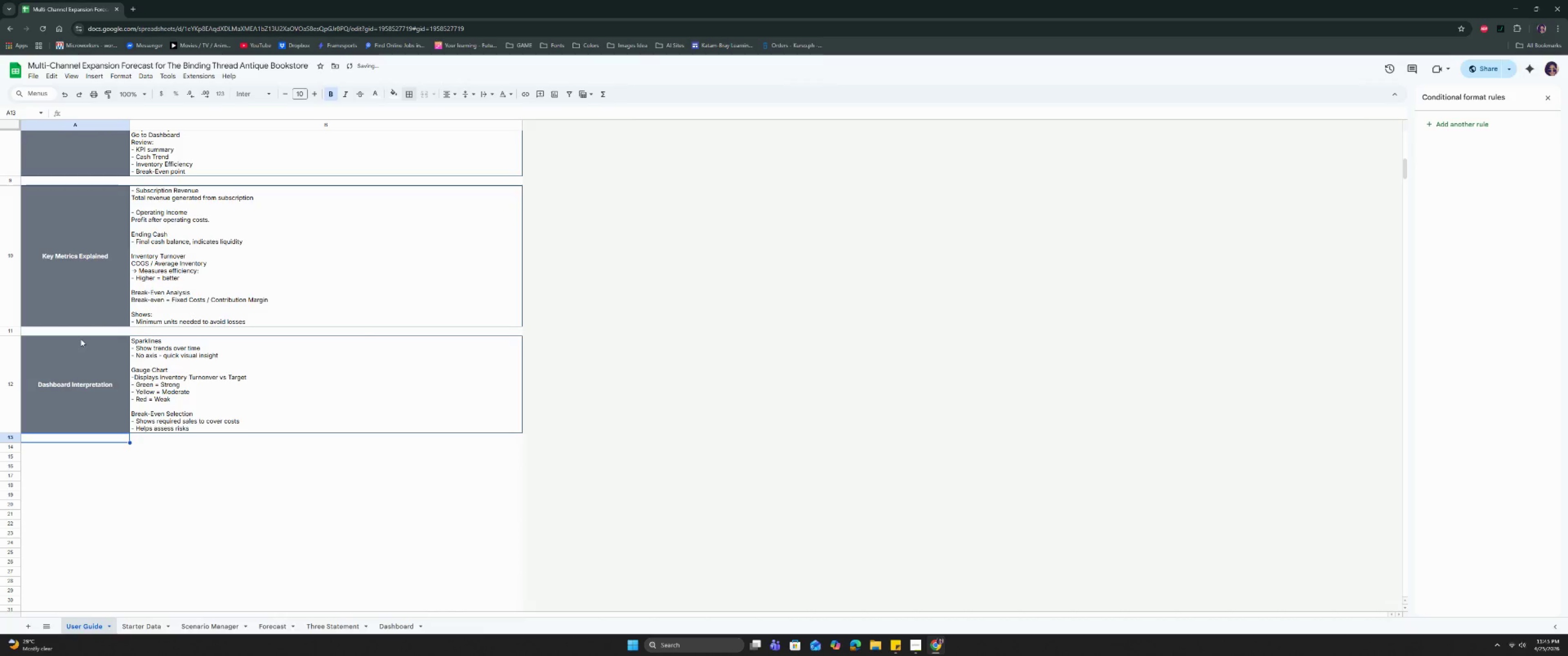 
scroll: coordinate [80, 339], scroll_direction: down, amount: 2.0
 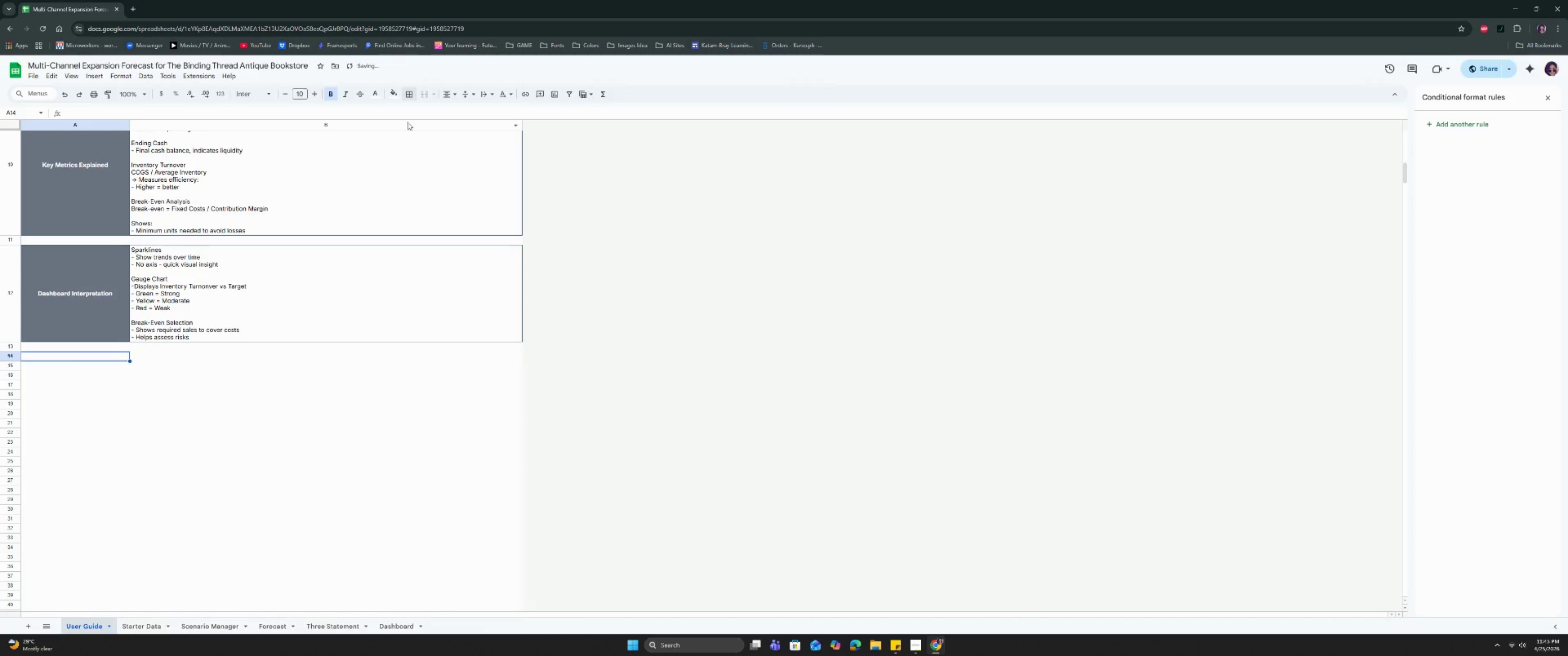 
left_click([395, 91])
 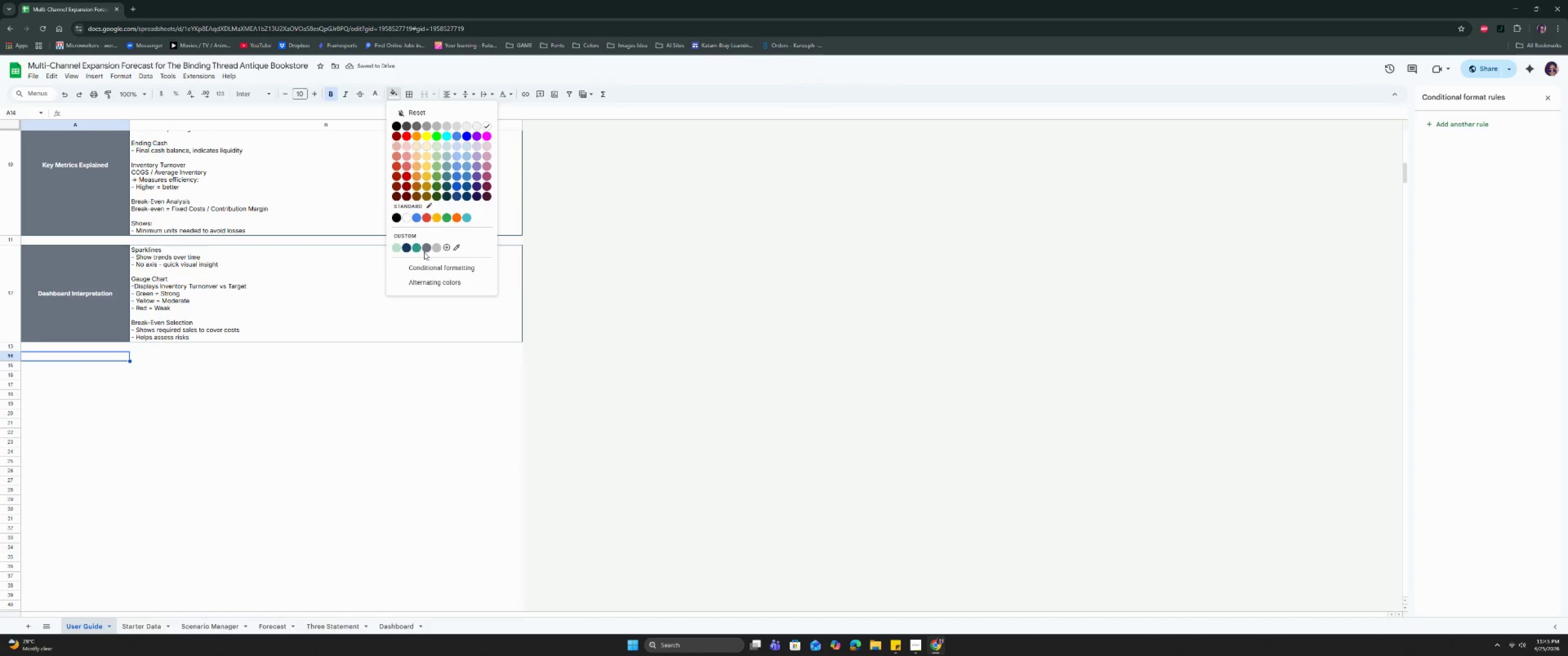 
left_click([424, 246])
 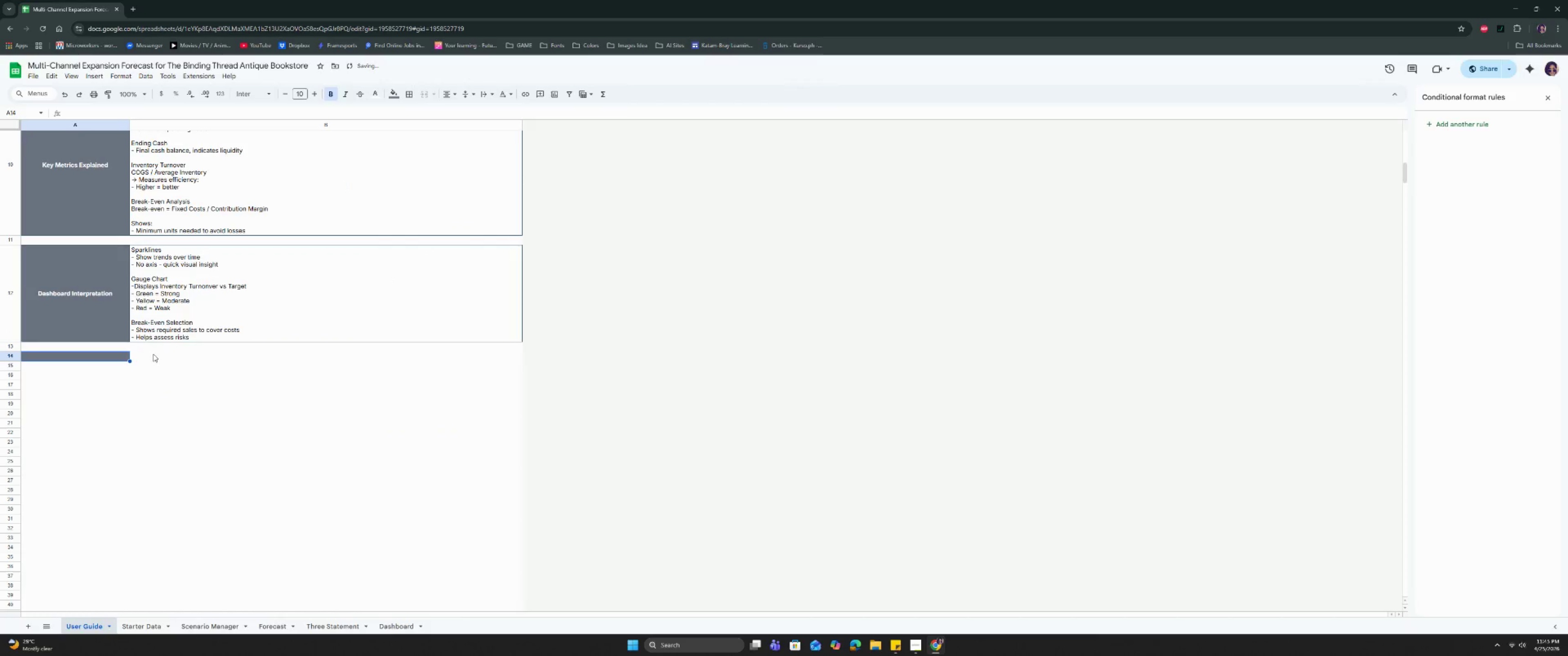 
left_click_drag(start_coordinate=[144, 357], to_coordinate=[98, 359])
 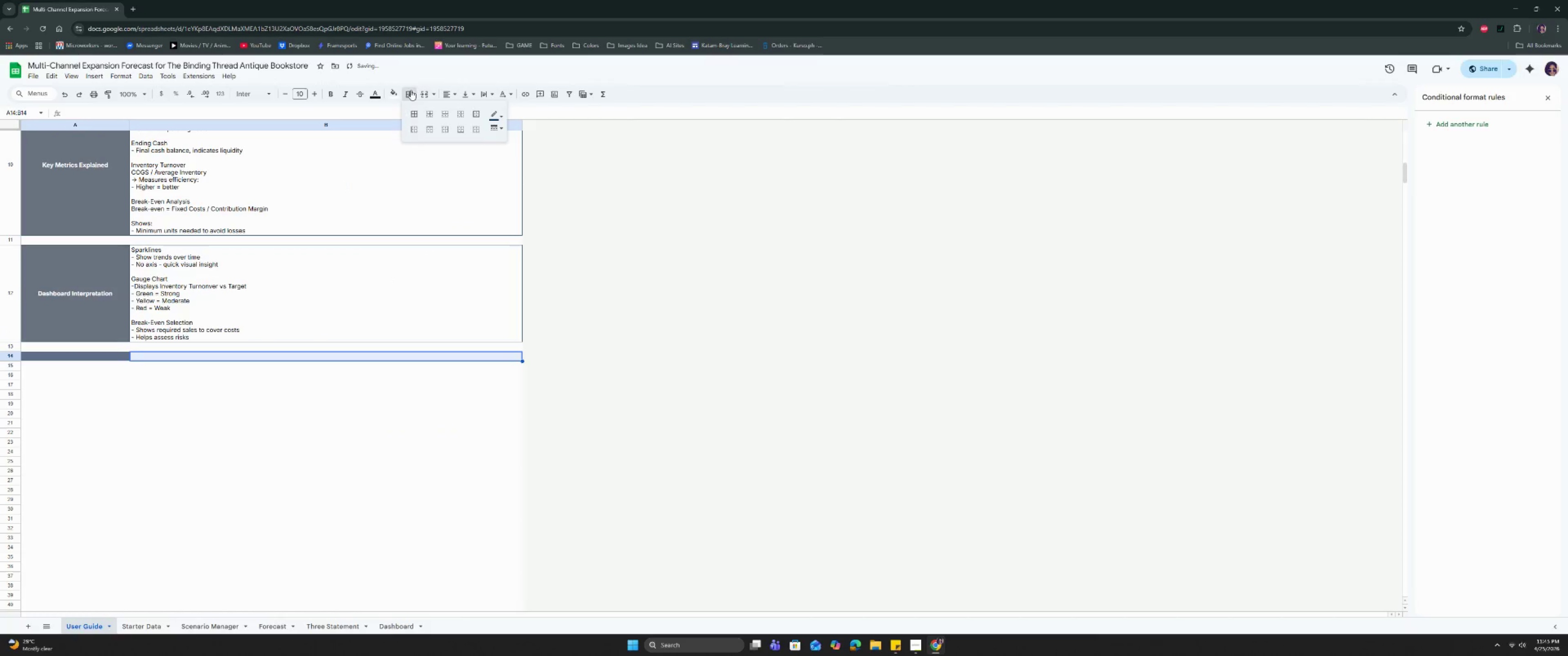 
double_click([412, 113])
 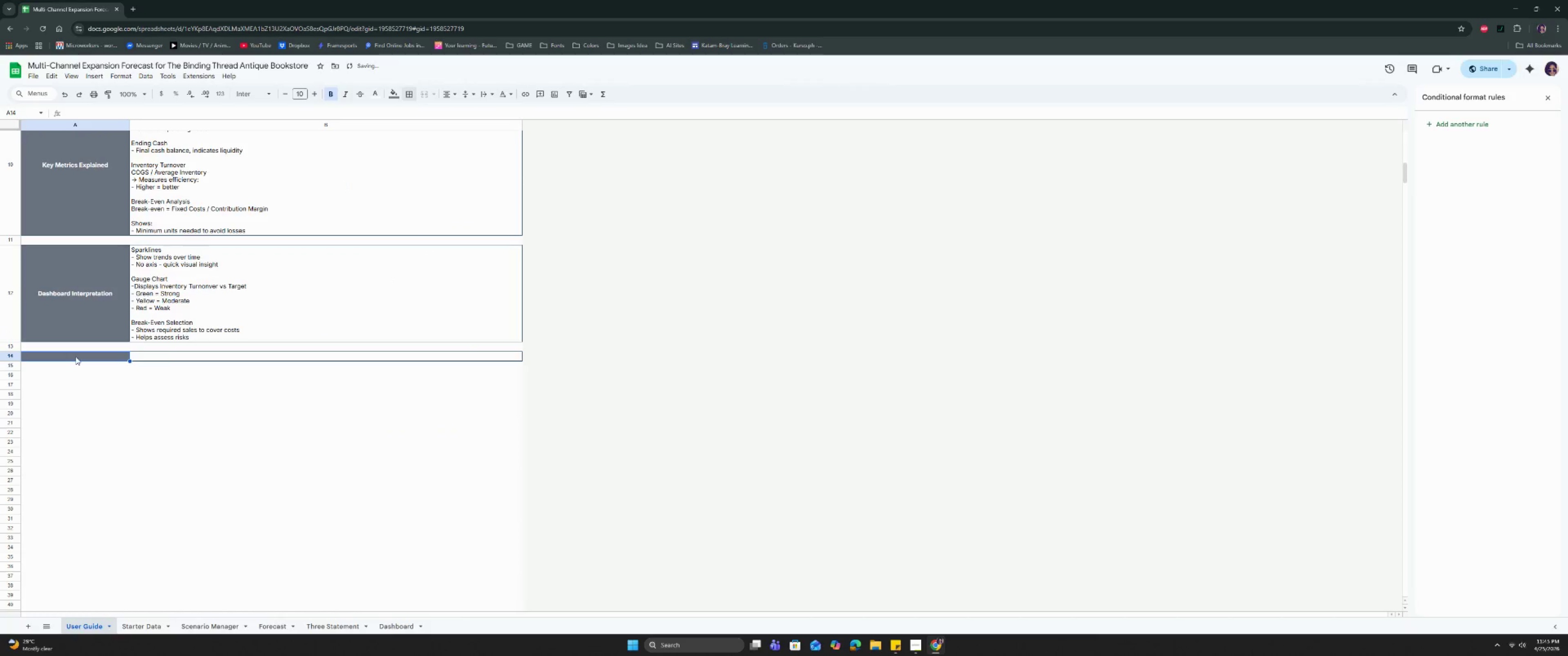 
type(Important Notes)
key(Tab)
 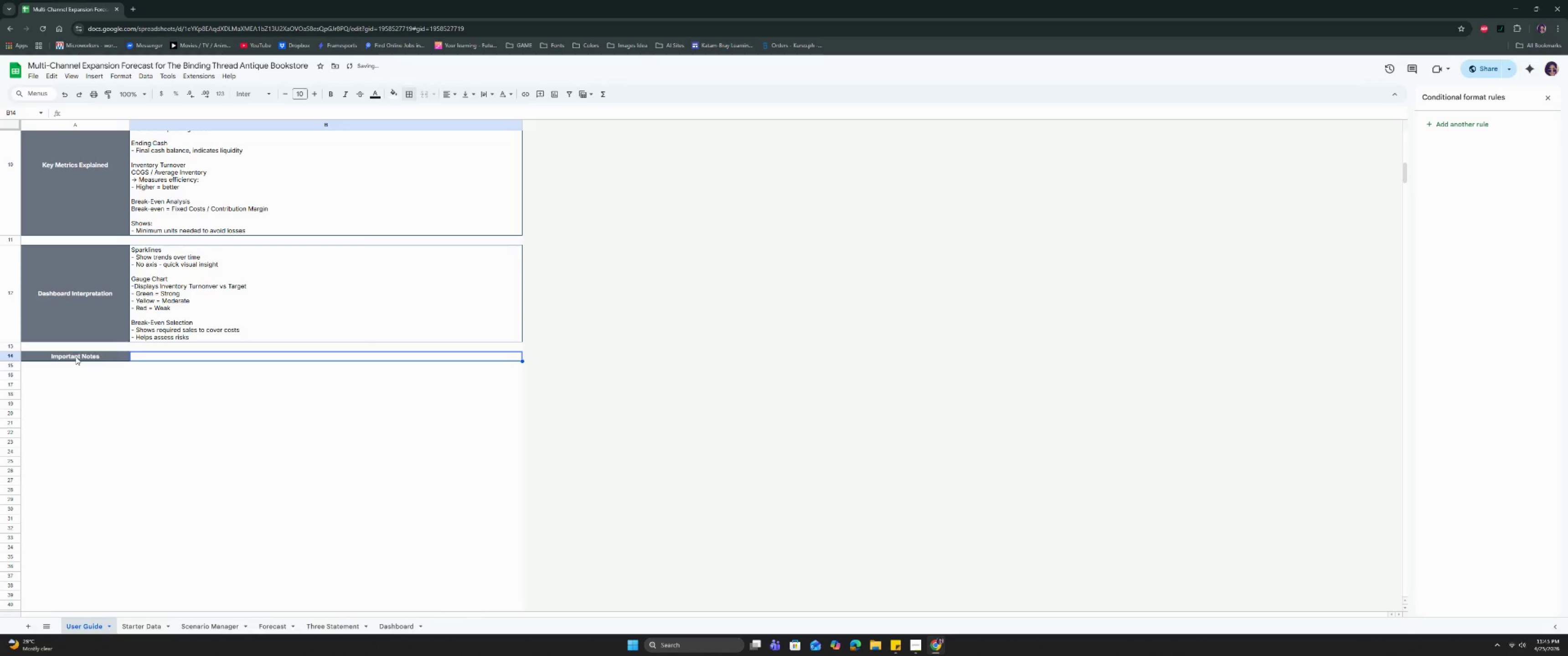 
key(Enter)
 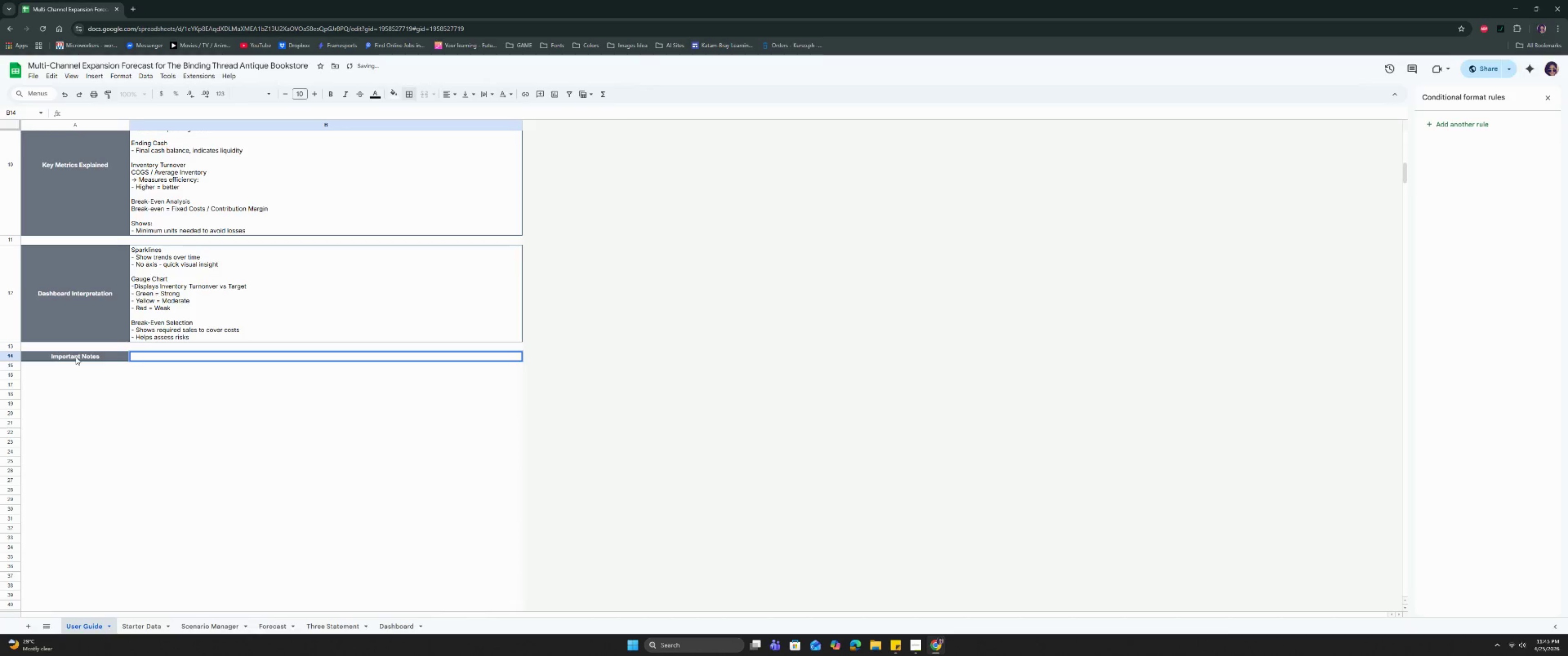 
type(do)
key(Backspace)
key(Backspace)
type(Do NOT)
 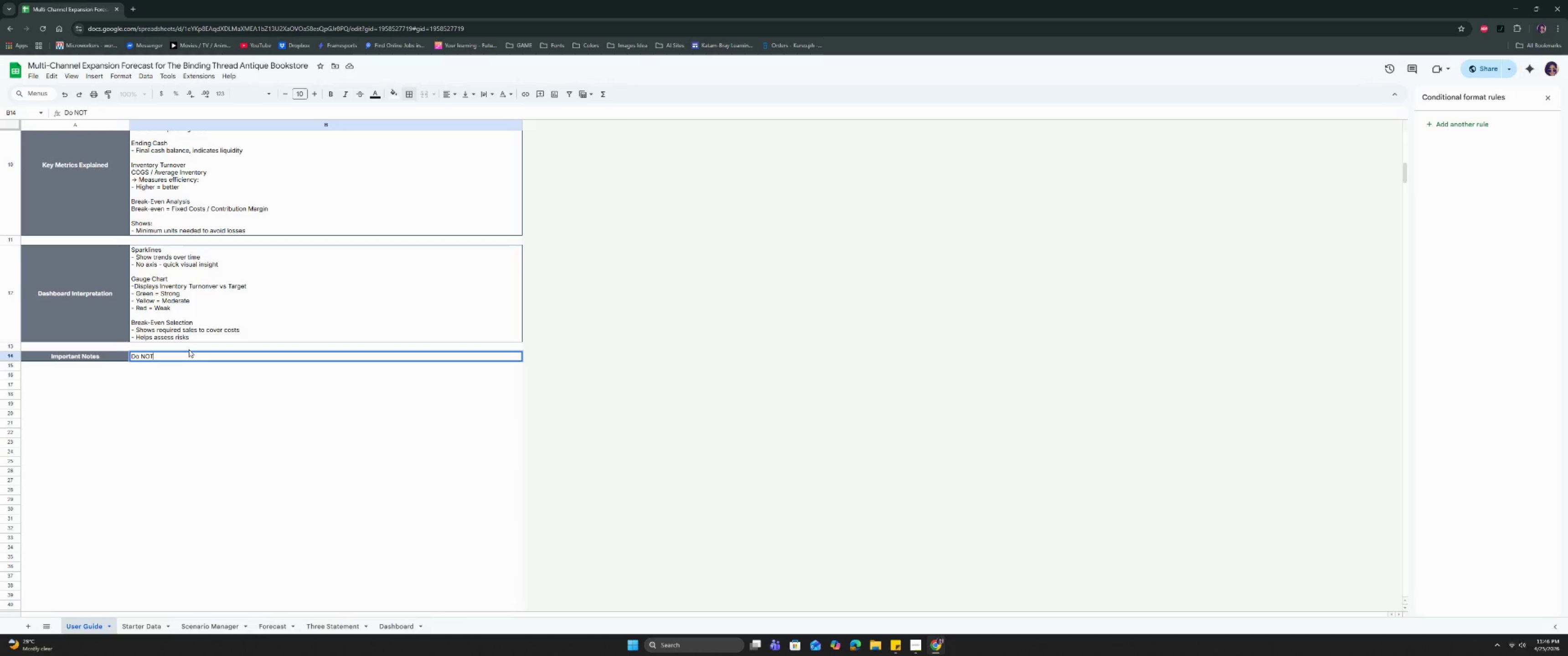 
key(Shift+Semicolon)
 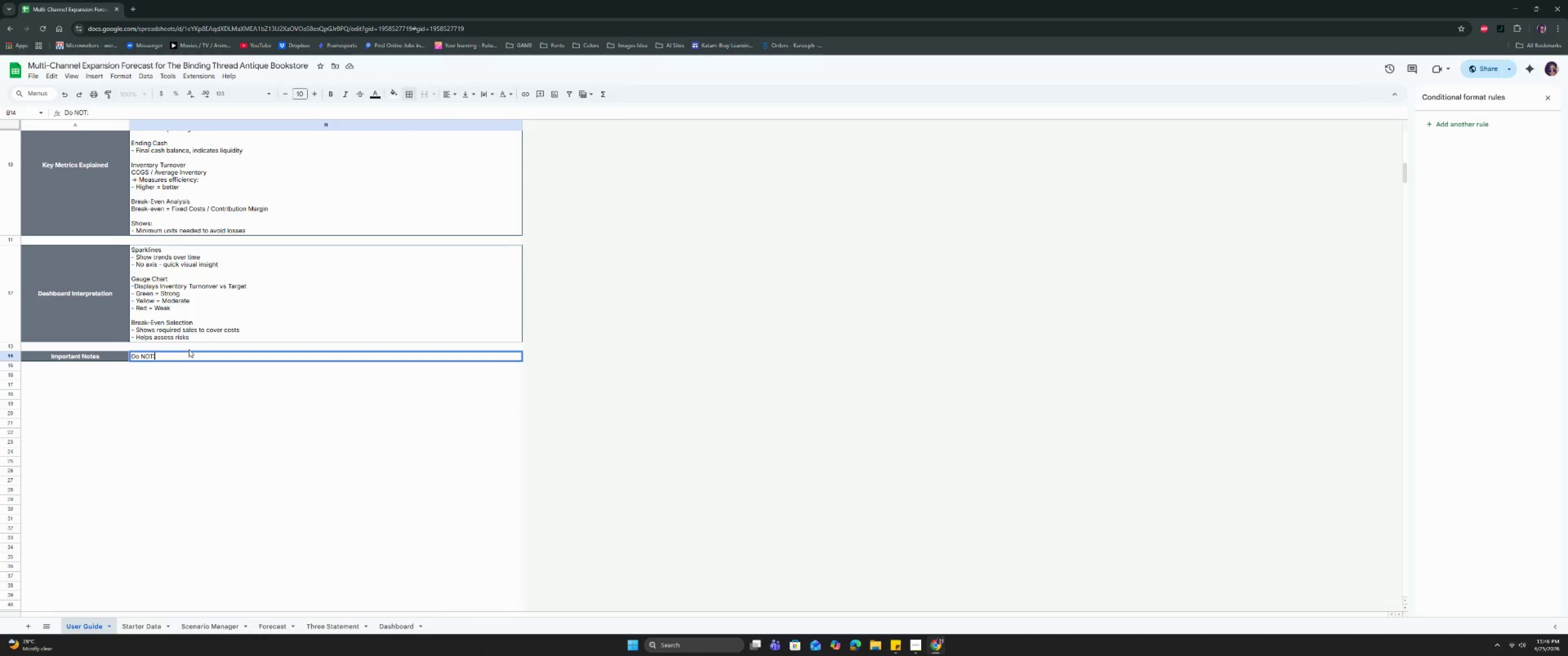 
key(Control+Enter)
 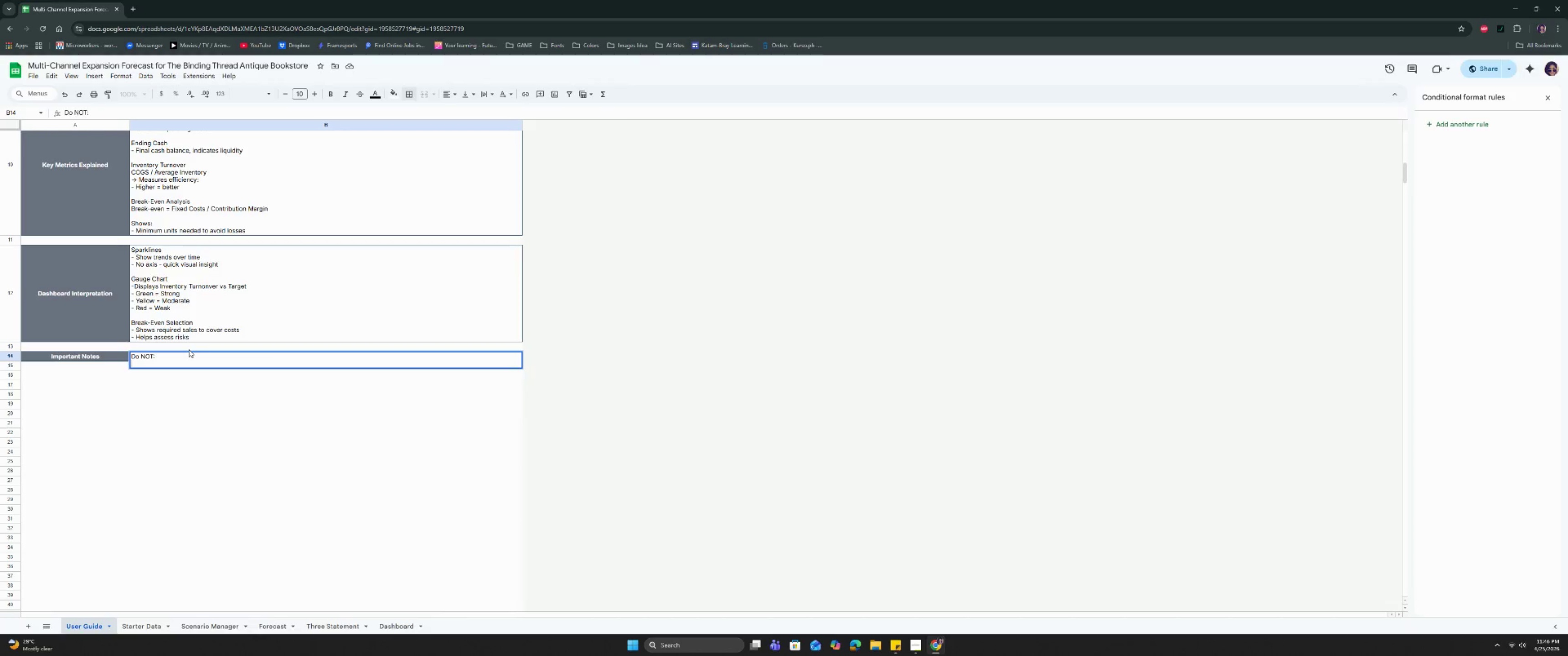 
key(Control+Enter)
 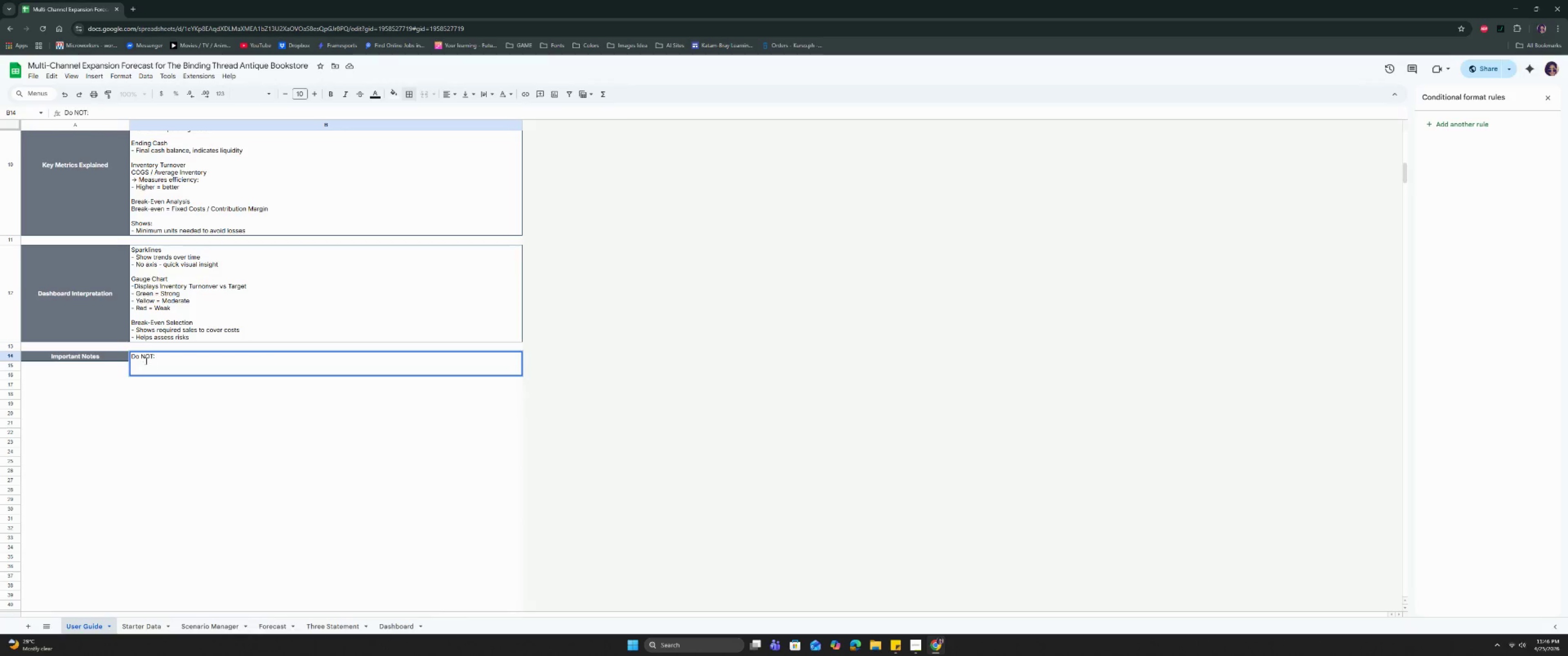 
left_click_drag(start_coordinate=[144, 357], to_coordinate=[152, 357])
 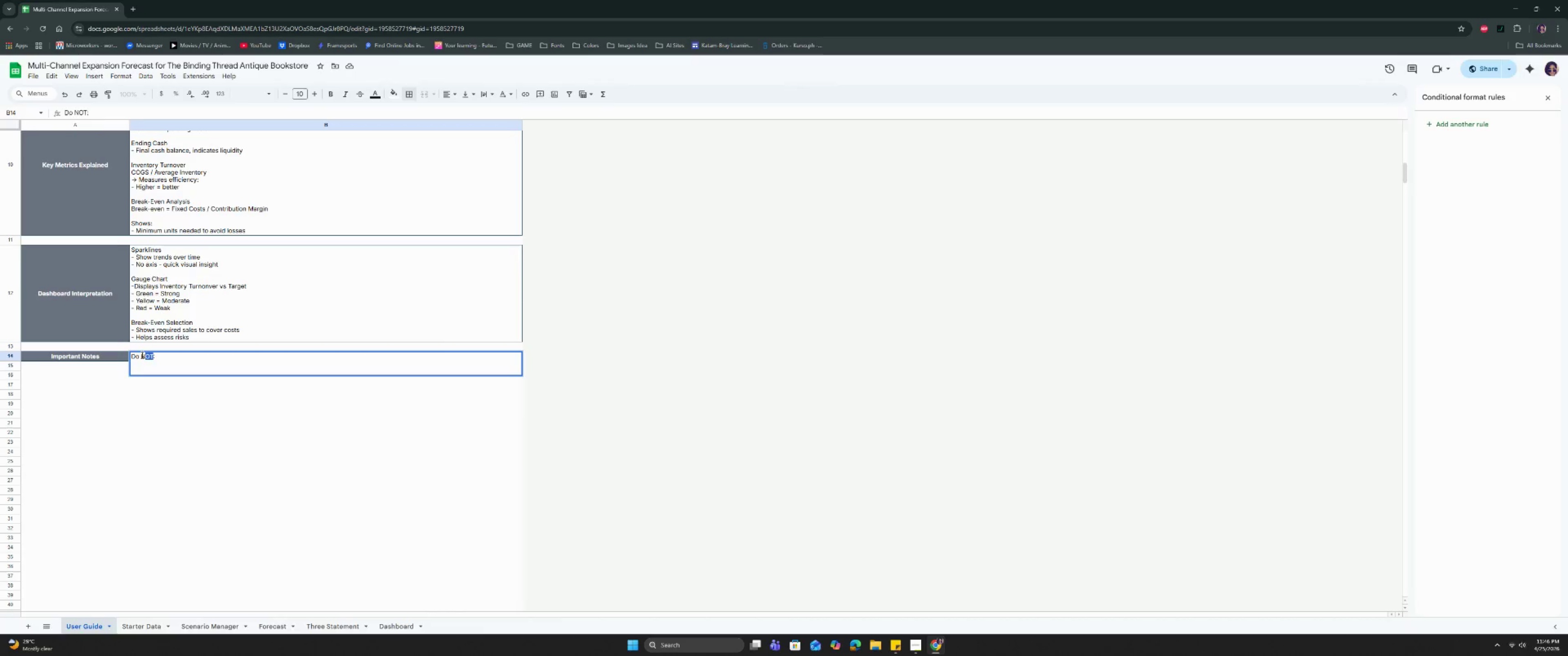 
left_click_drag(start_coordinate=[141, 355], to_coordinate=[153, 355])
 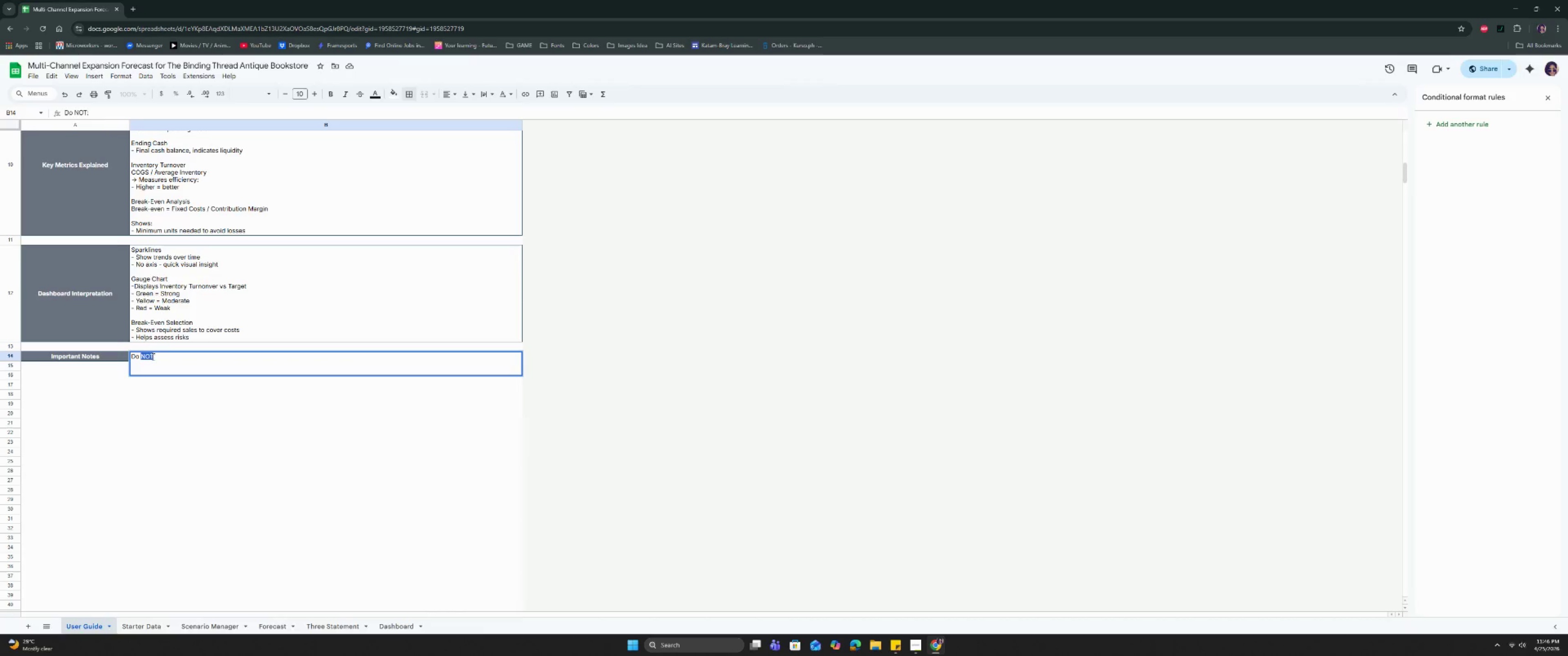 
key(Control+B)
 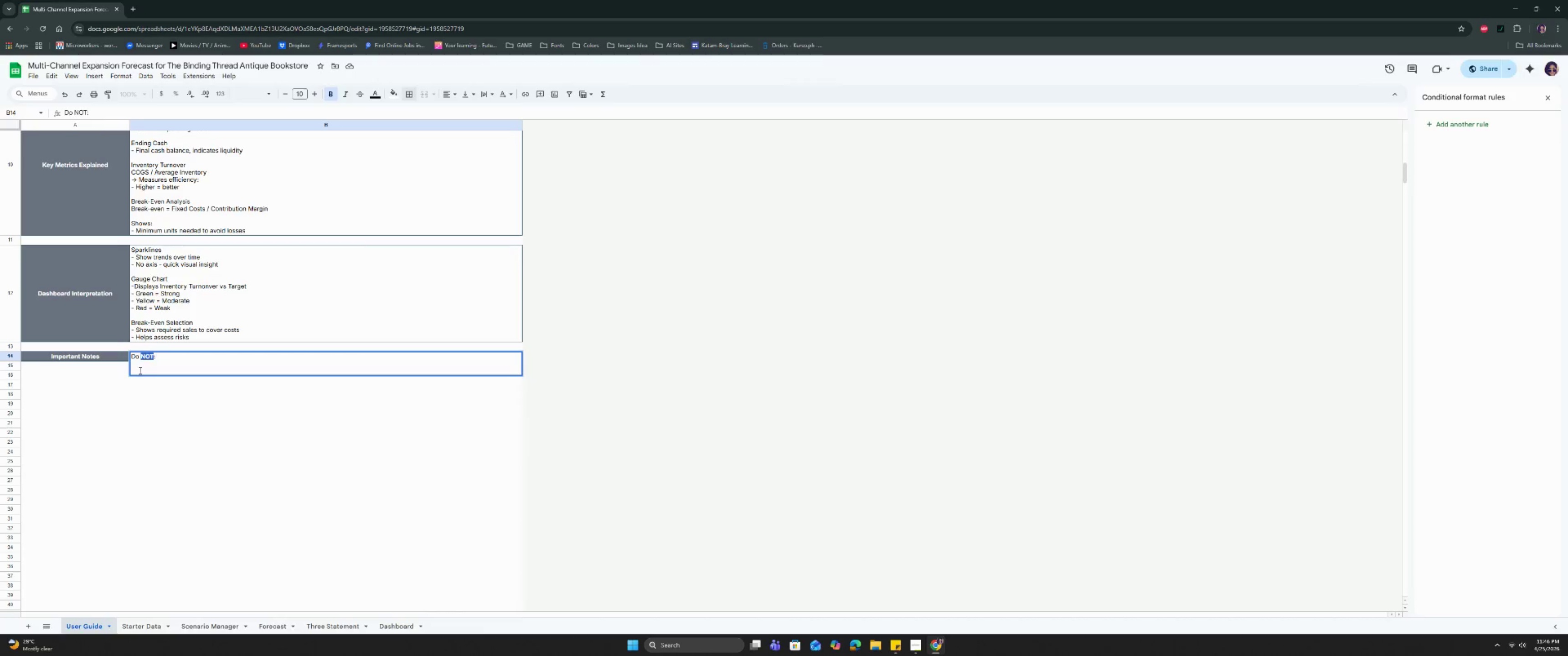 
left_click([139, 370])
 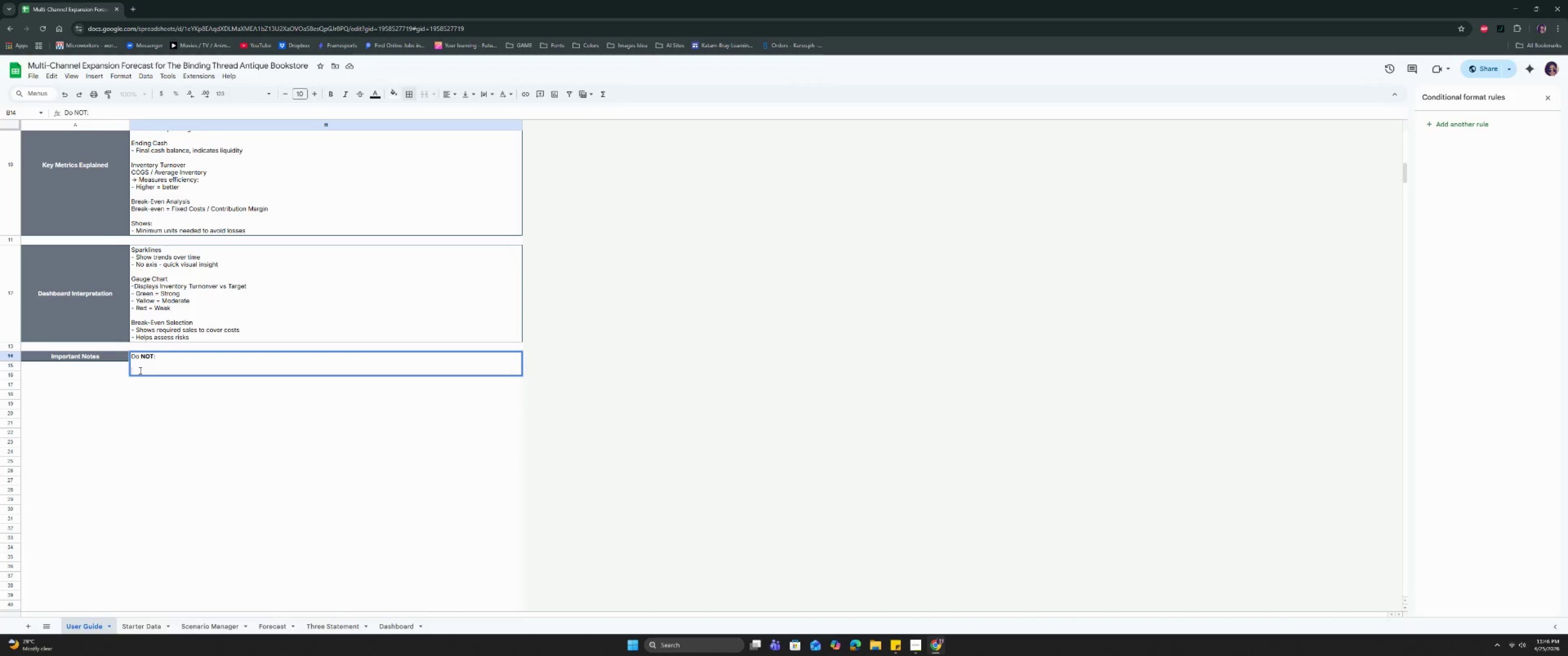 
type(-mO)
key(Backspace)
key(Backspace)
type( mO)
key(Backspace)
key(Backspace)
type(Modify R)
key(Backspace)
type(formulas)
 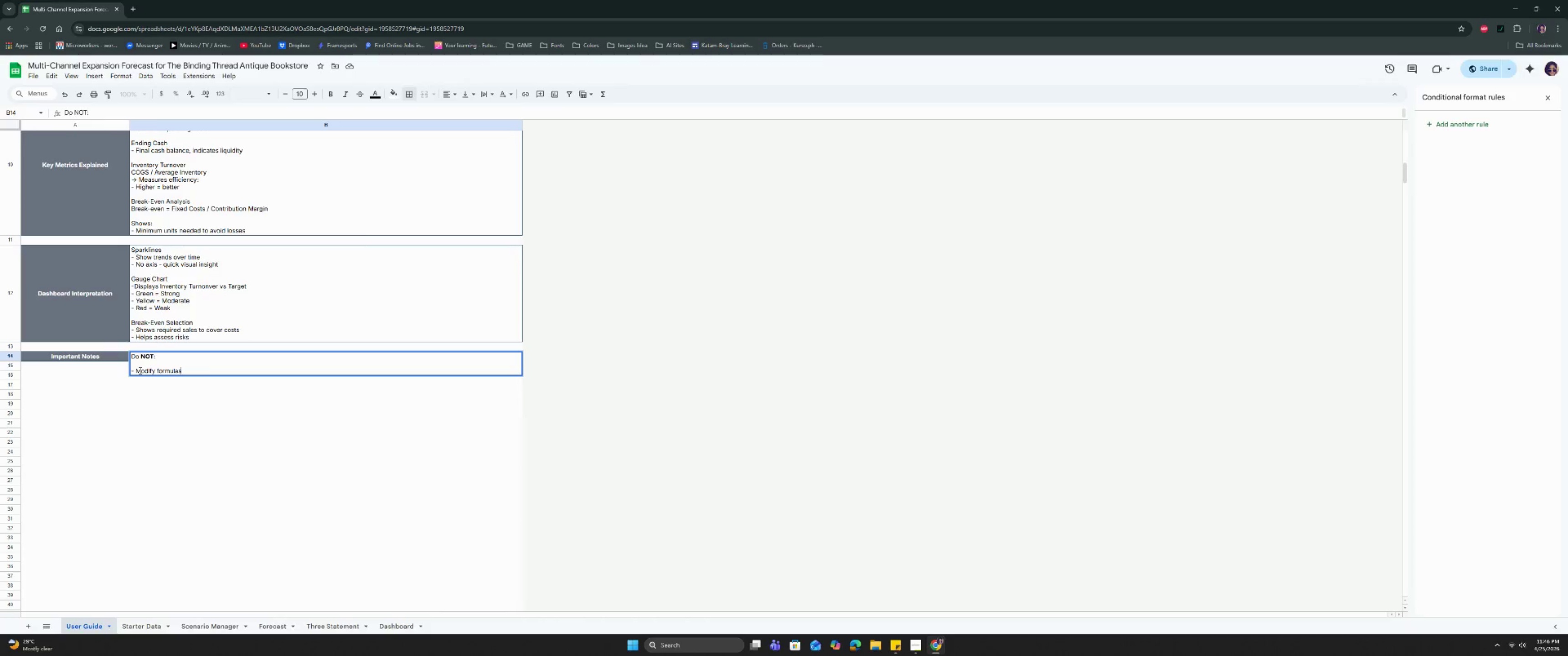 
key(Control+ControlRight)
 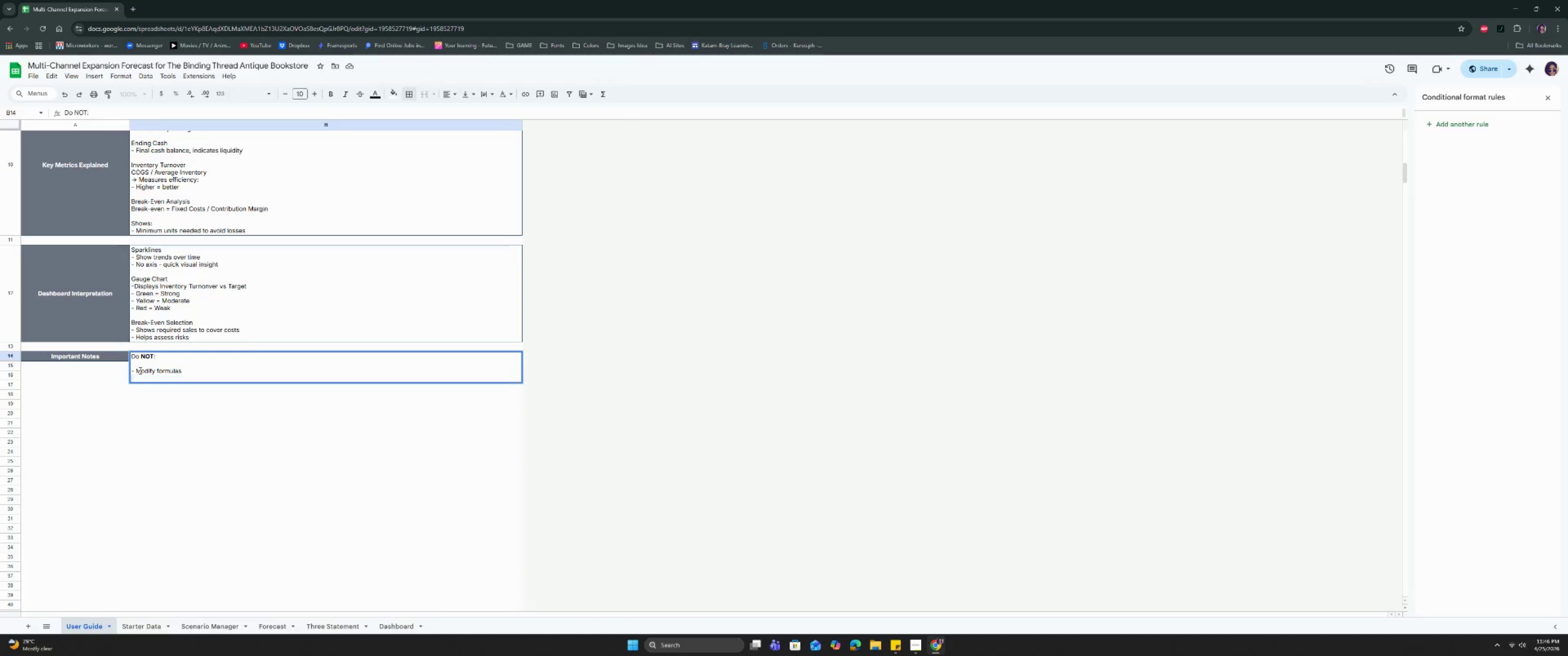 
key(Control+Enter)
 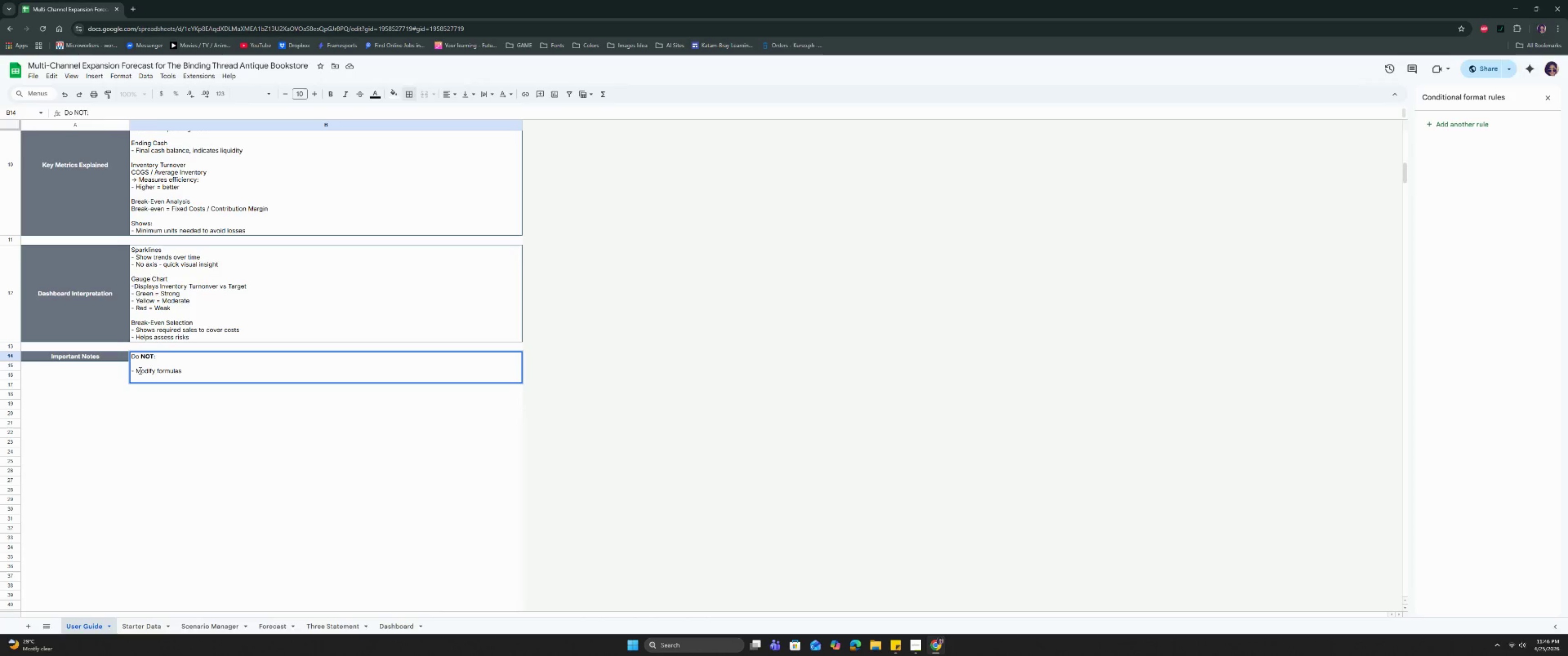 
type(- Change linked cells in f)
key(Backspace)
type(Forecast or Three-stat)
key(Backspace)
key(Backspace)
key(Backspace)
type(S)
key(Backspace)
key(Backspace)
type(Statement)
 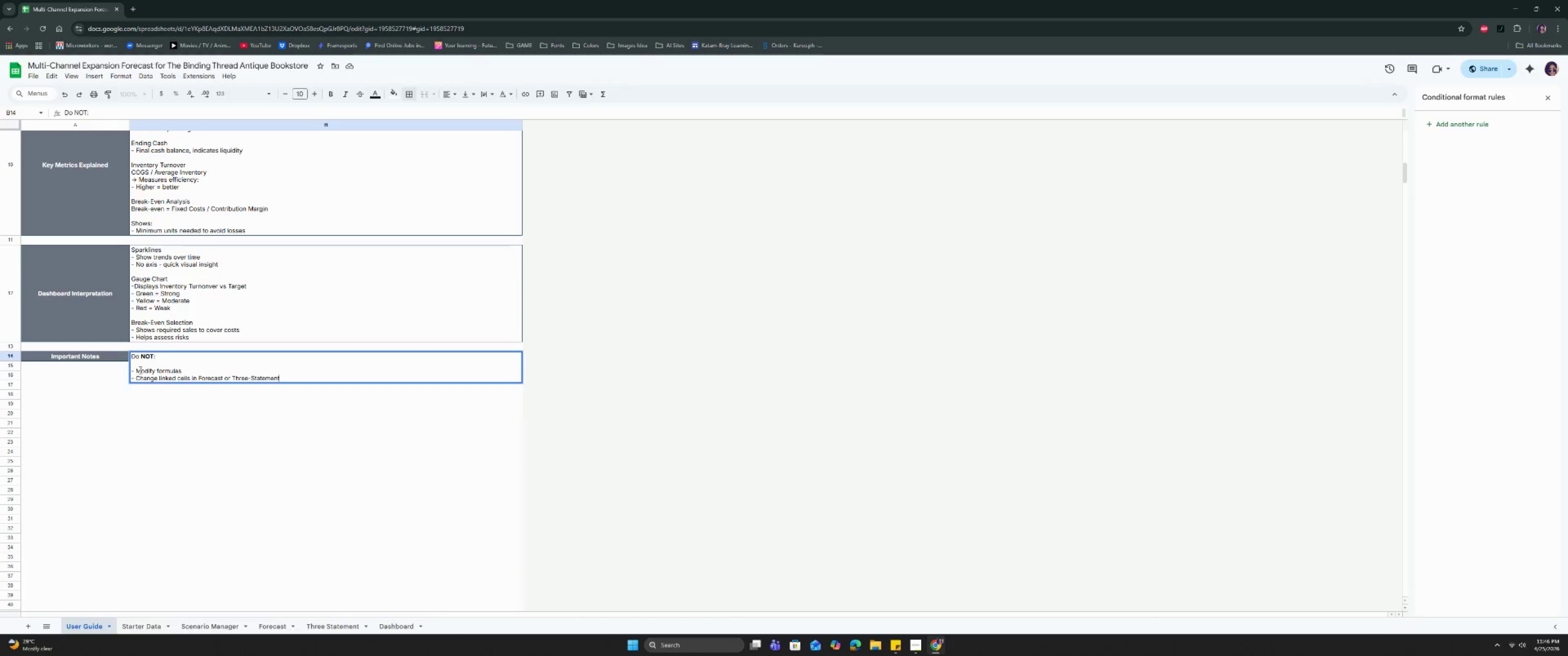 
key(Control+Enter)
 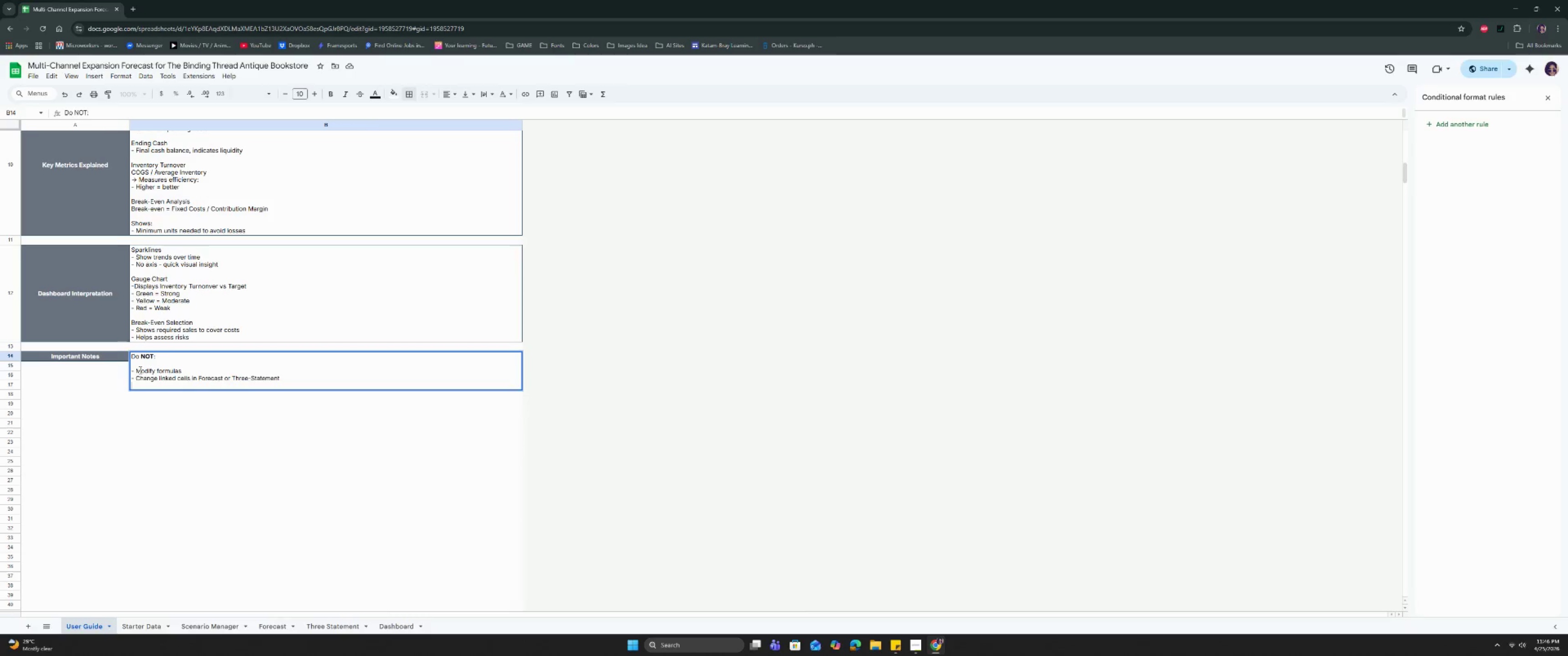 
key(Control+Enter)
 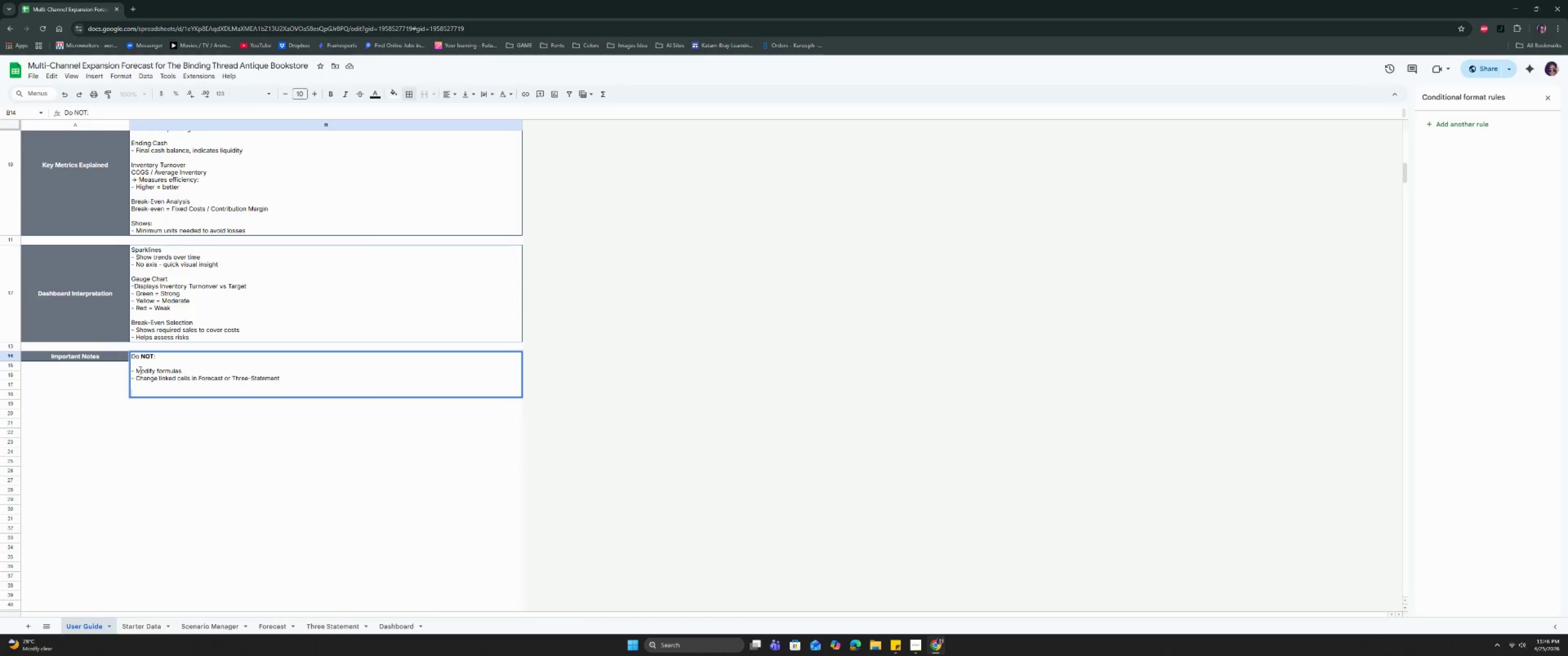 
type(Alwys)
key(Backspace)
key(Backspace)
key(Backspace)
key(Backspace)
key(Backspace)
 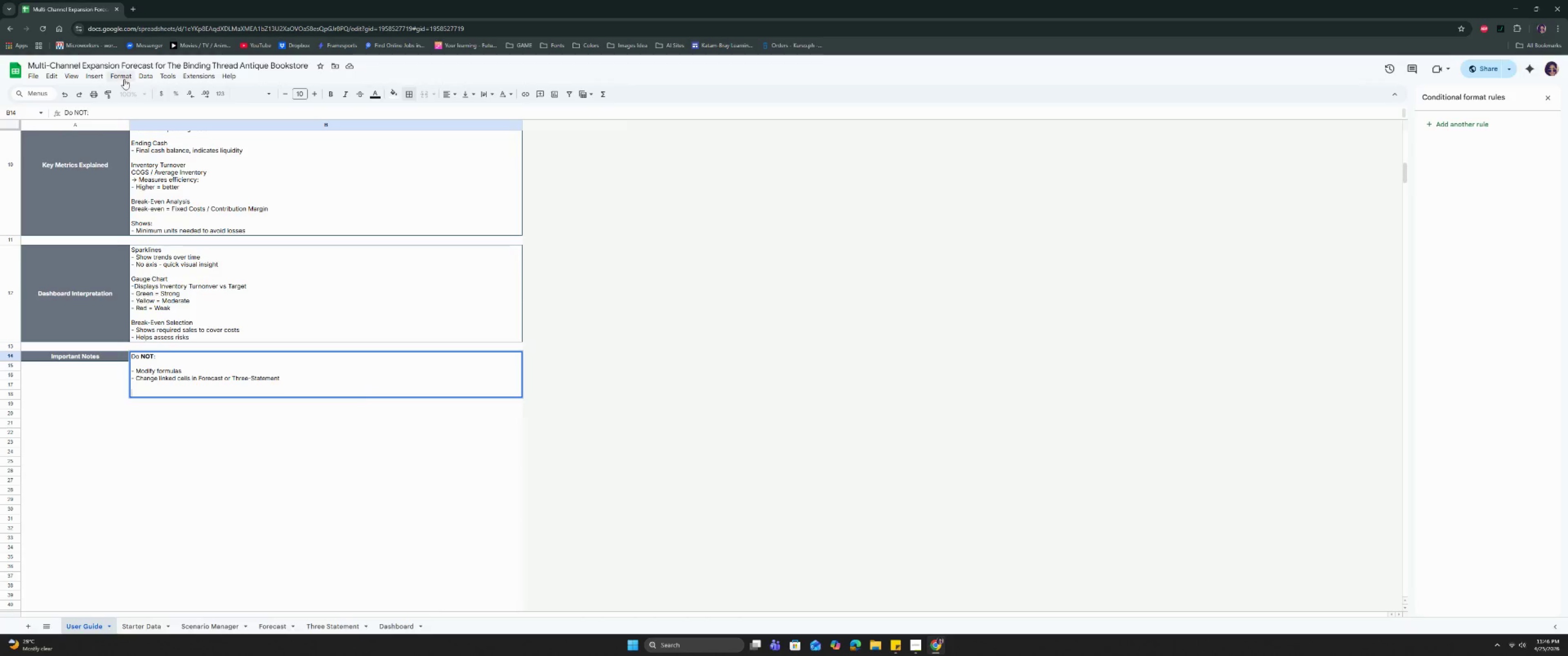 
left_click([96, 76])
 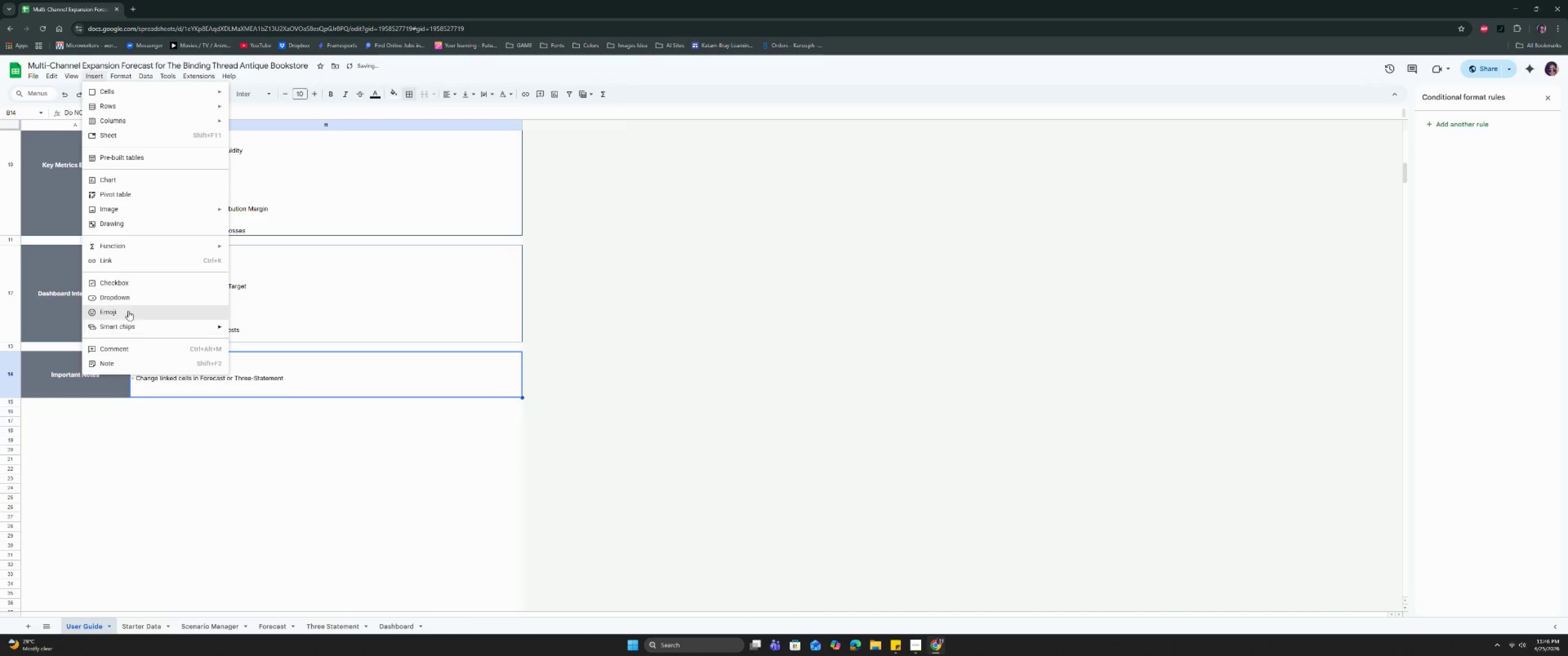 
left_click([128, 312])
 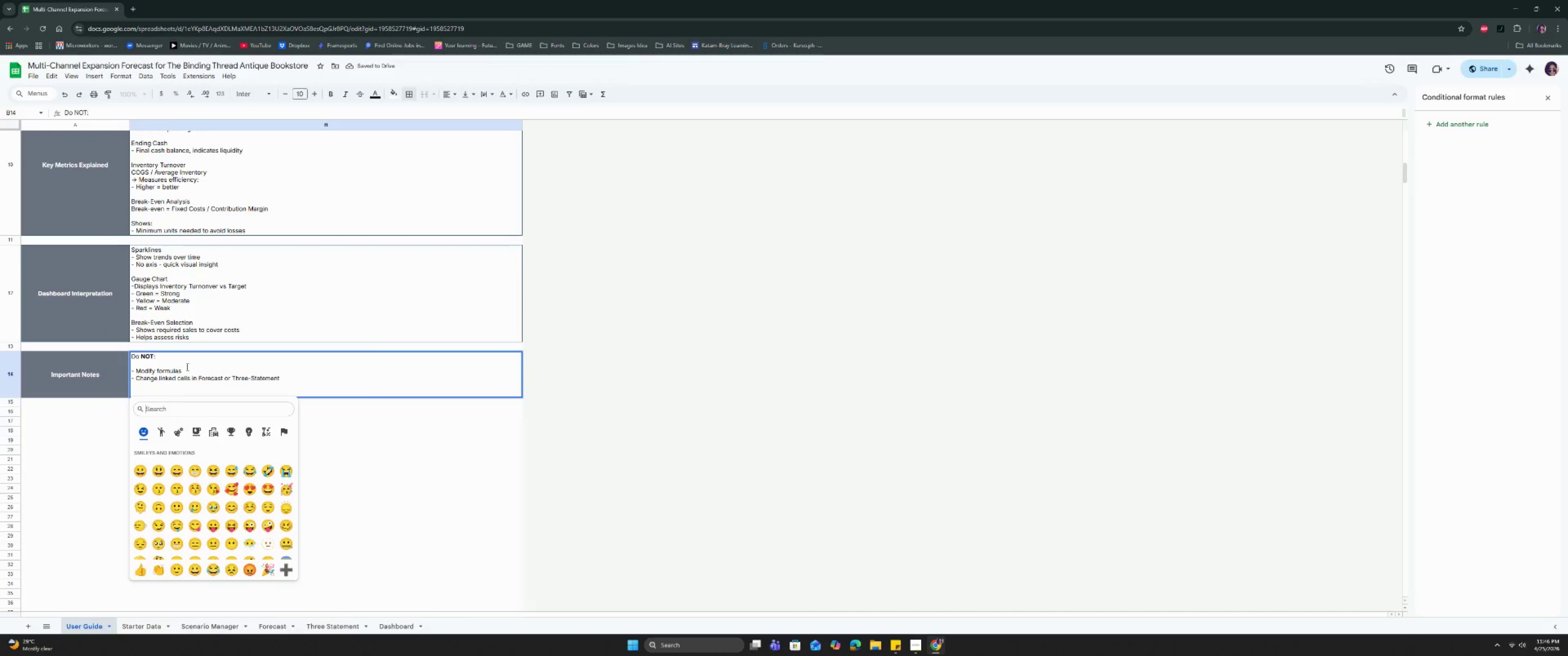 
type(check)
 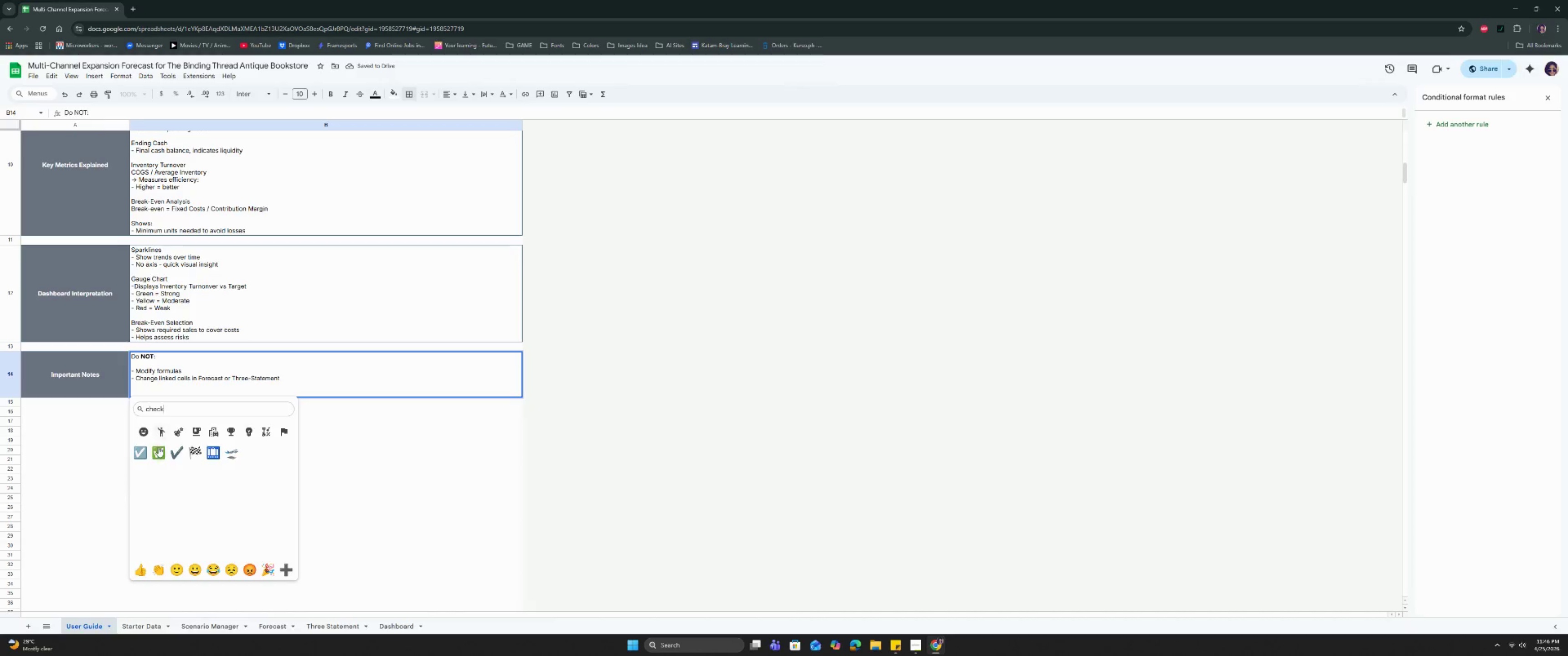 
left_click([160, 450])
 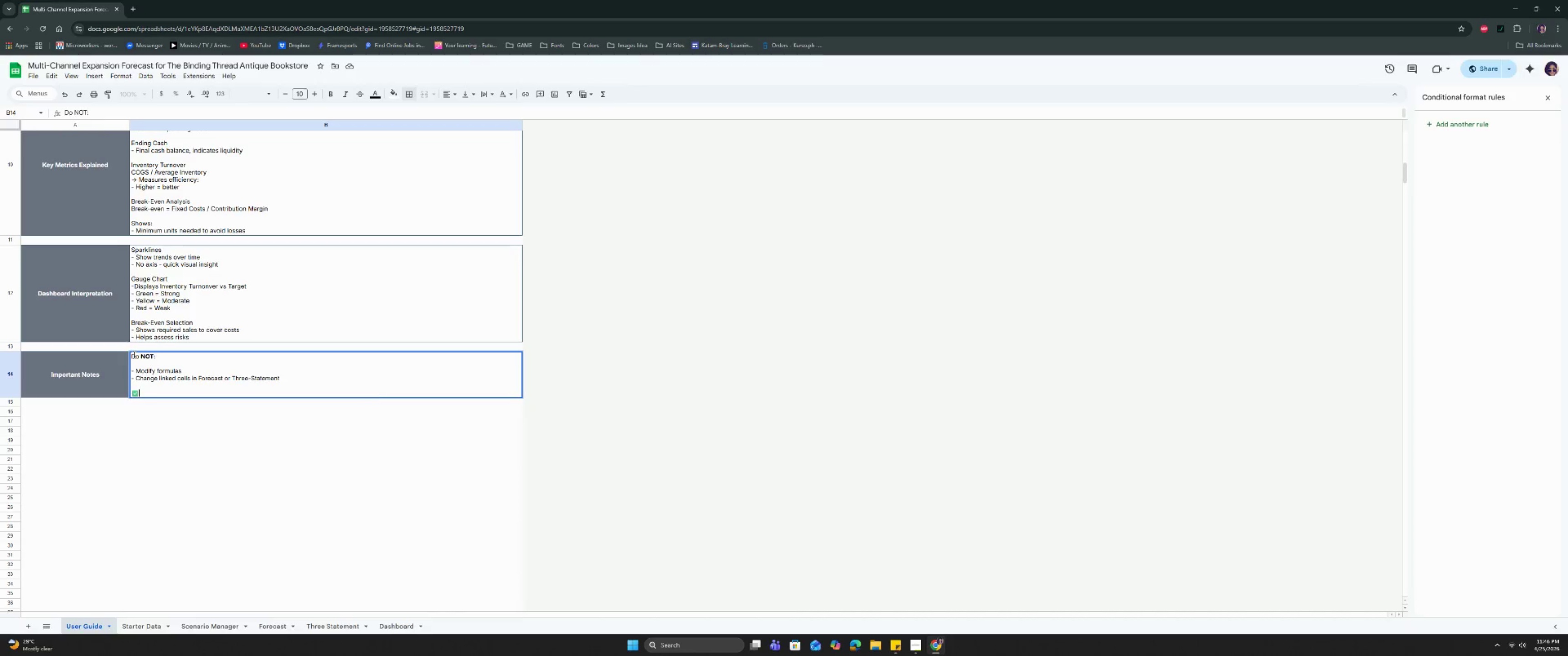 
left_click([131, 354])
 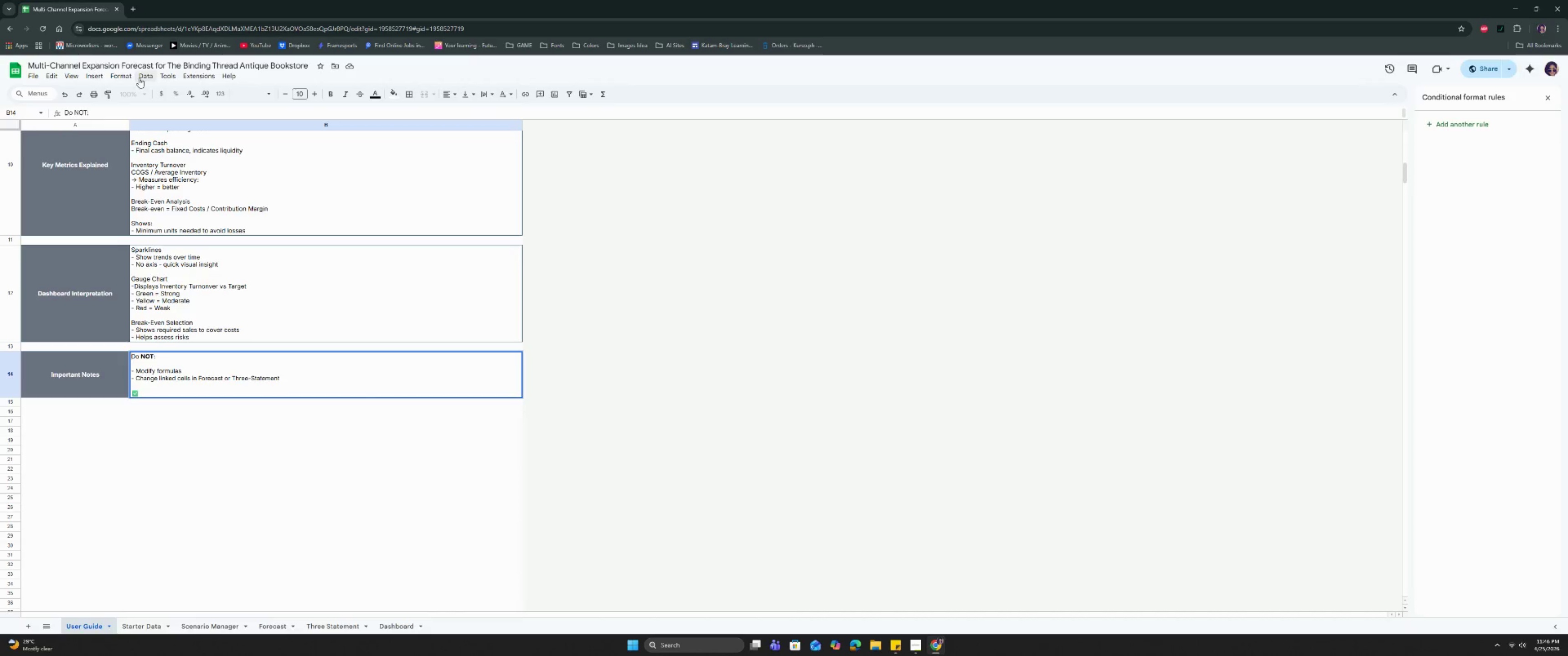 
left_click([98, 75])
 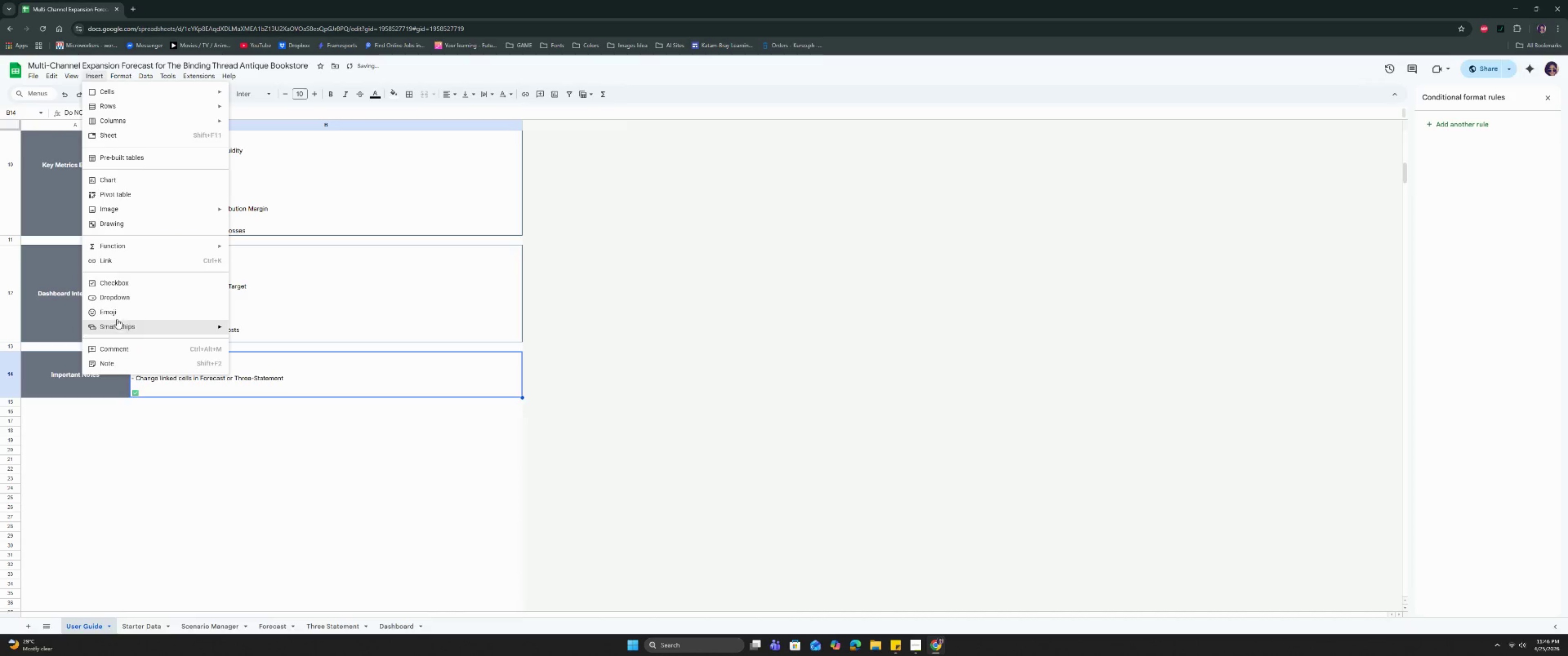 
left_click([117, 312])
 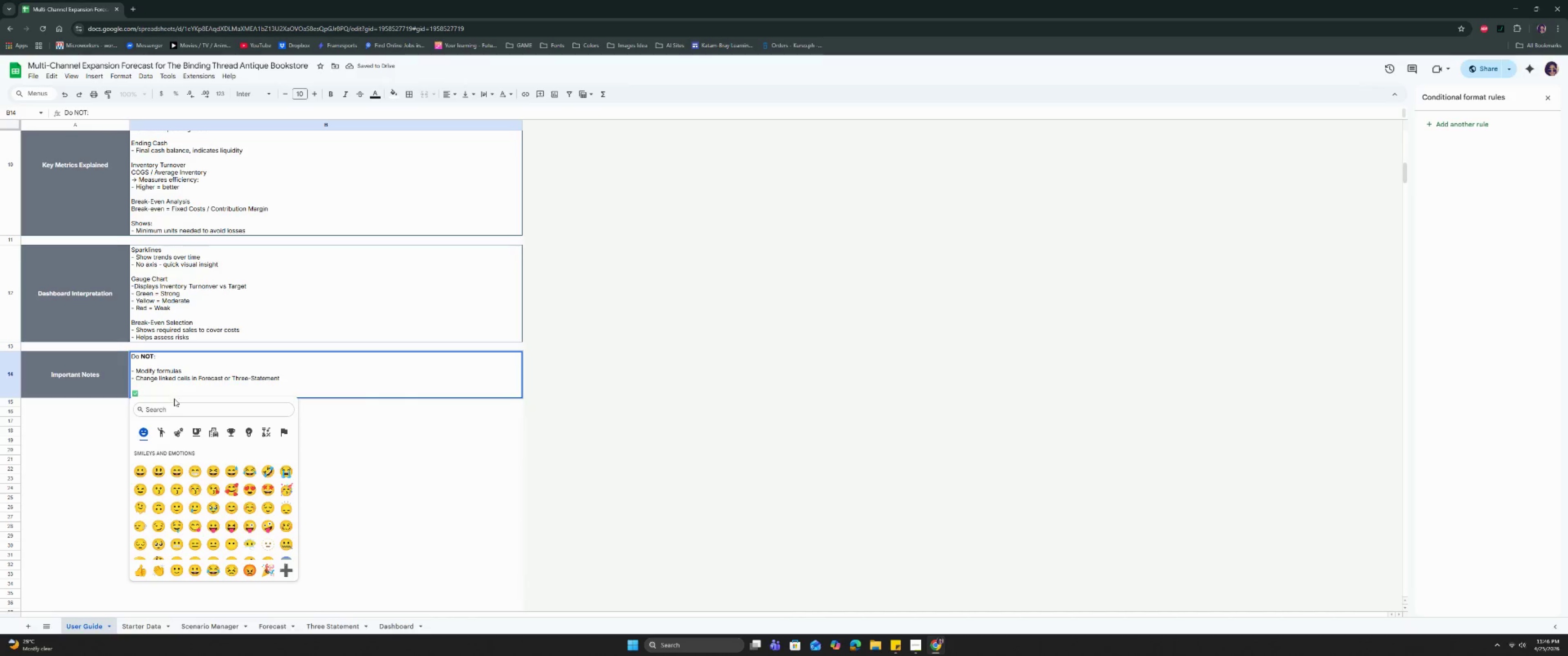 
left_click([176, 405])
 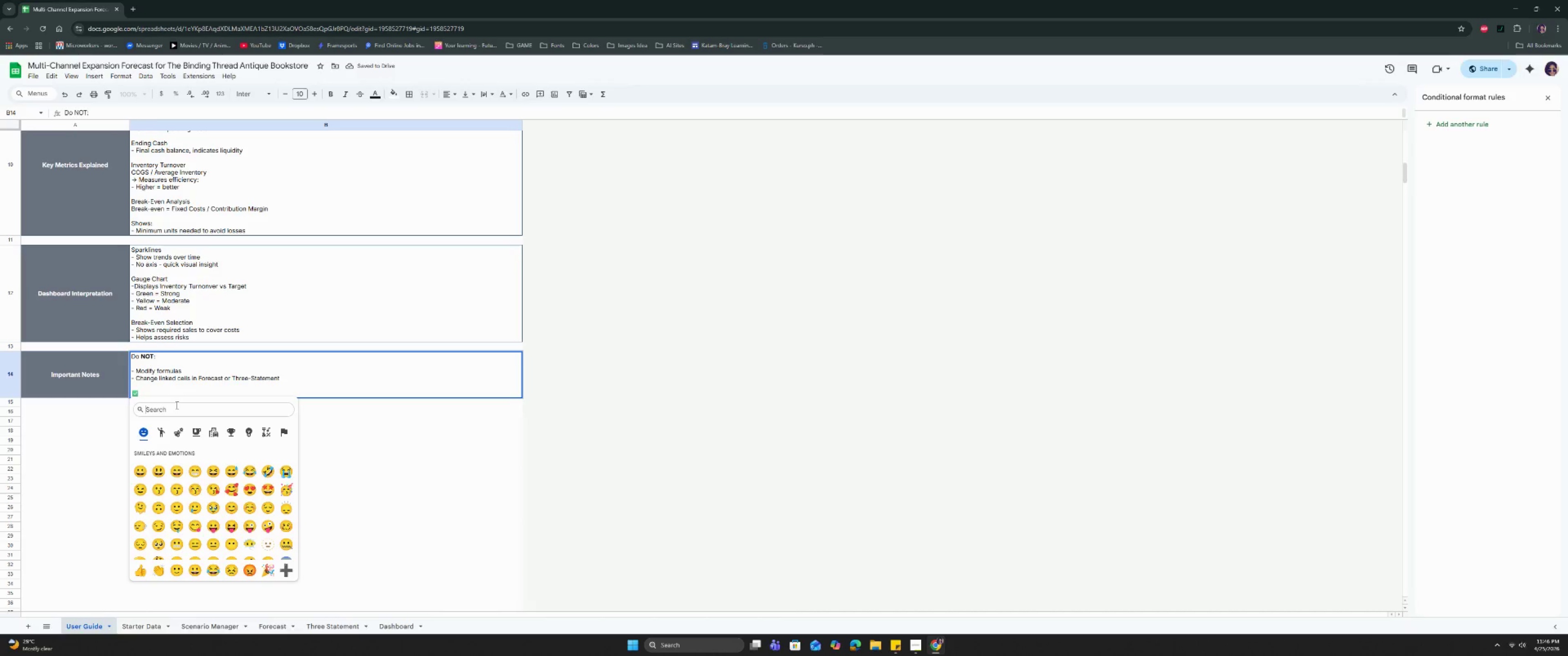 
type(no)
 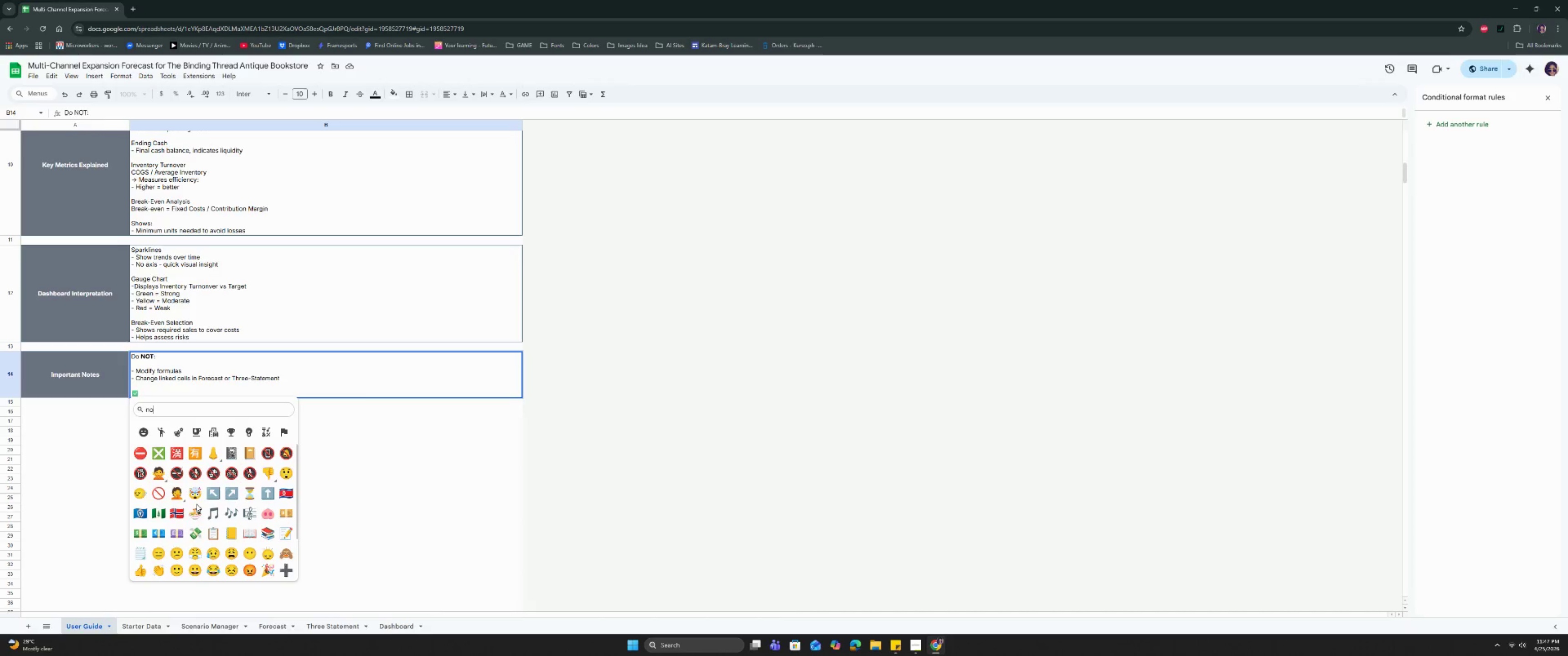 
scroll: coordinate [223, 488], scroll_direction: down, amount: 2.0
 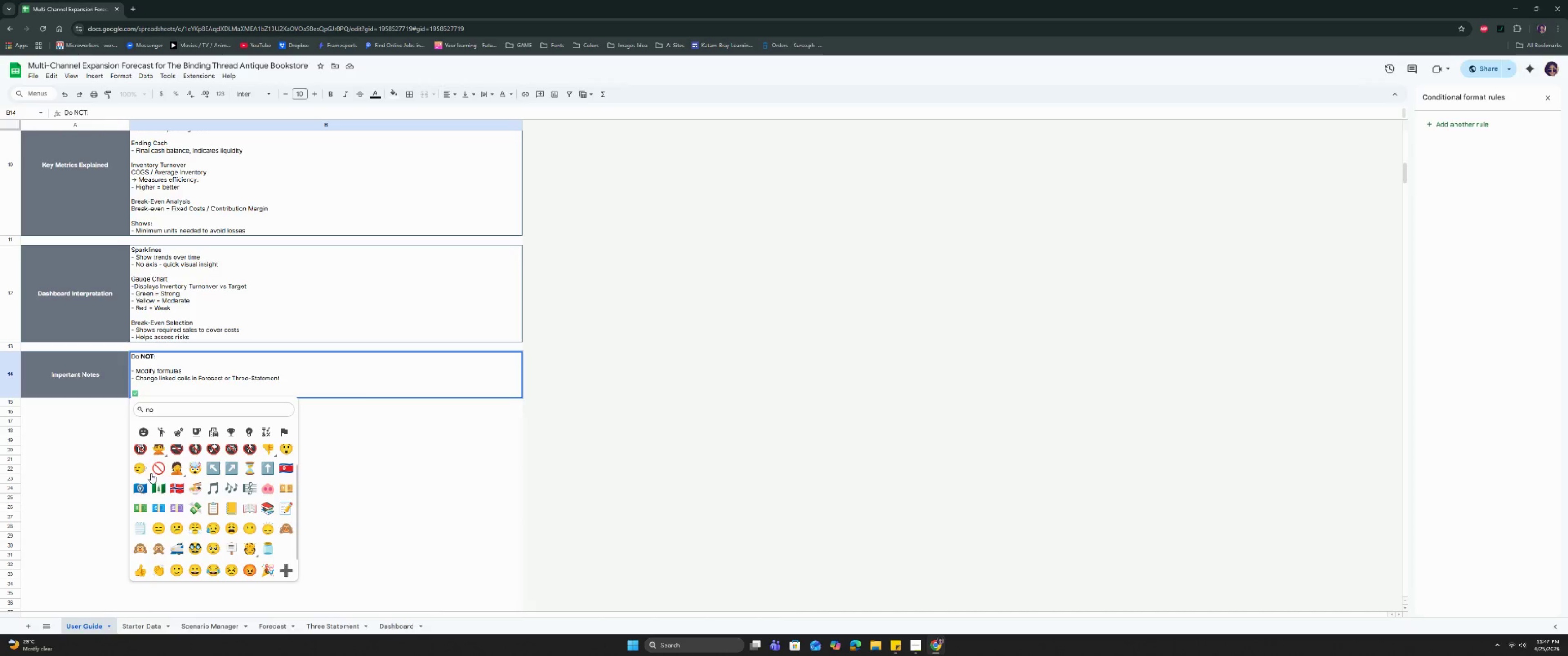 
left_click([154, 466])
 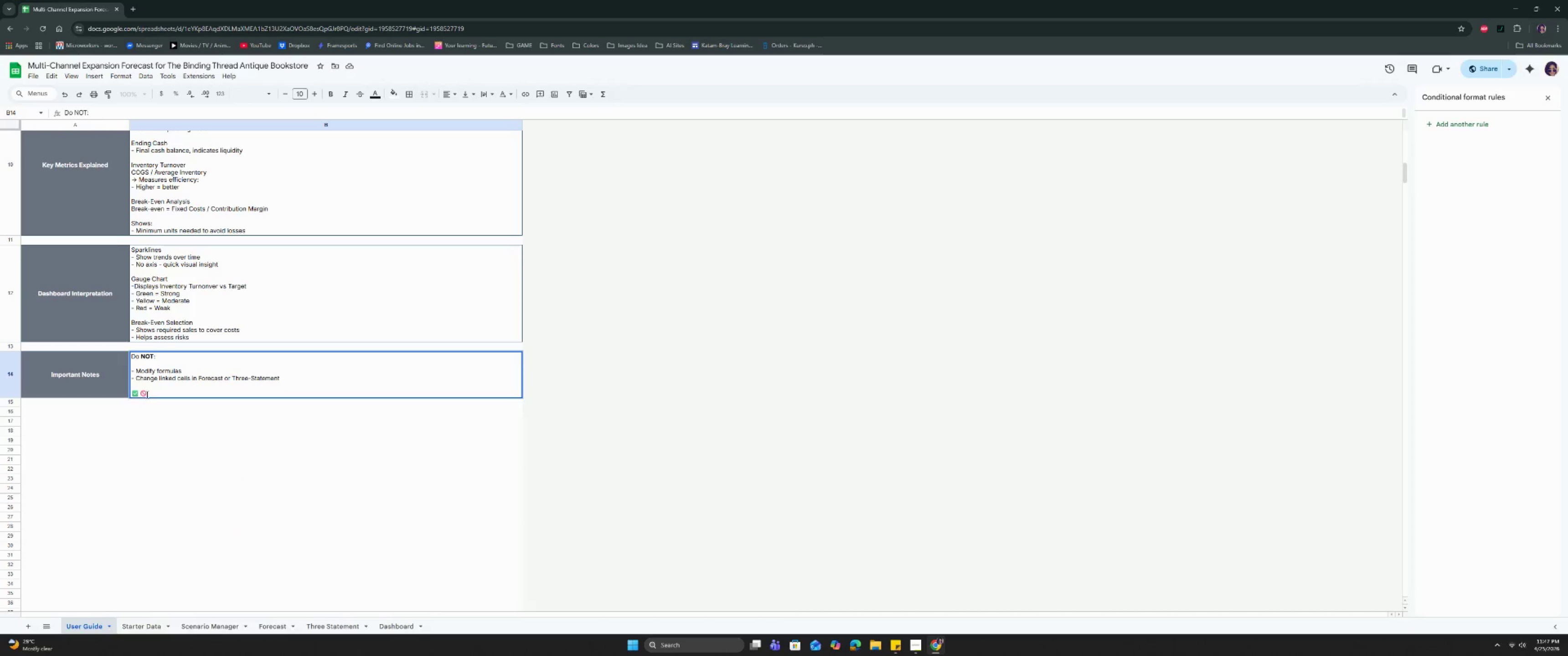 
left_click_drag(start_coordinate=[151, 390], to_coordinate=[141, 391])
 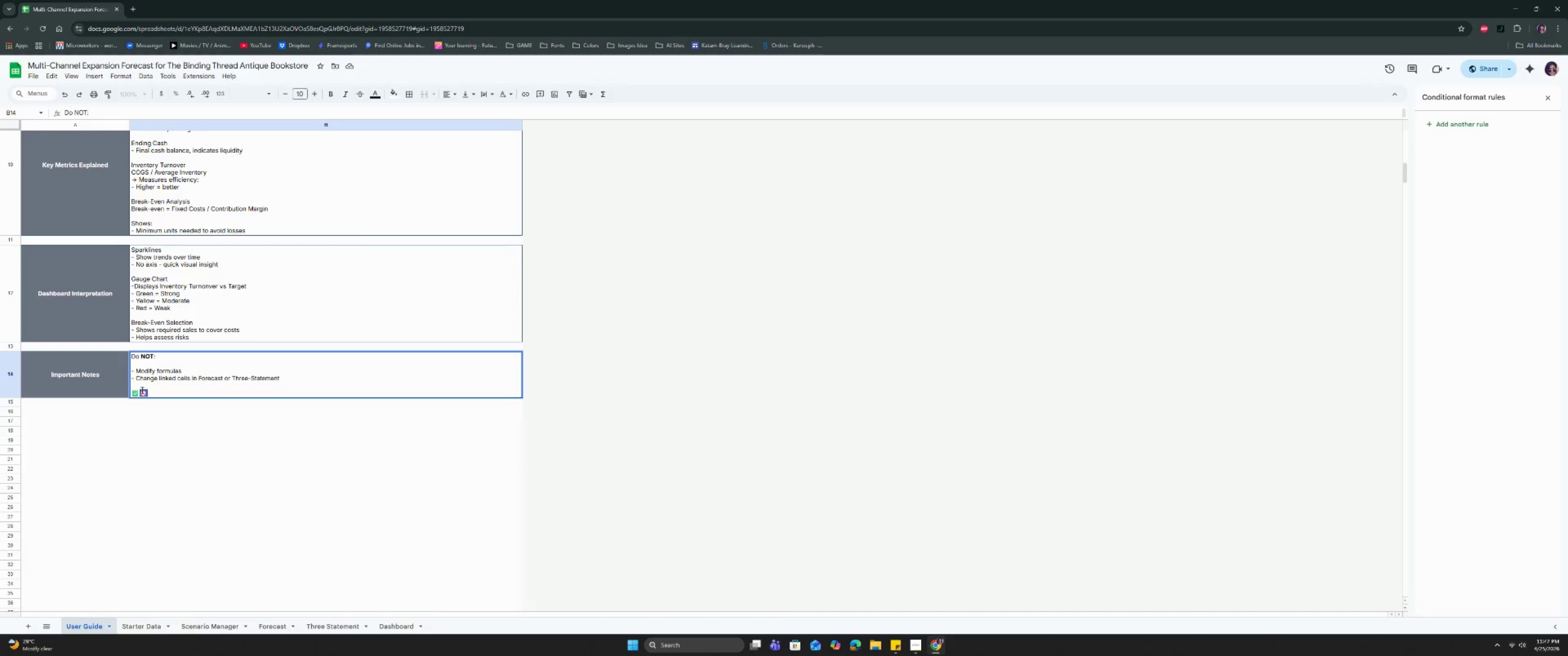 
key(Control+C)
 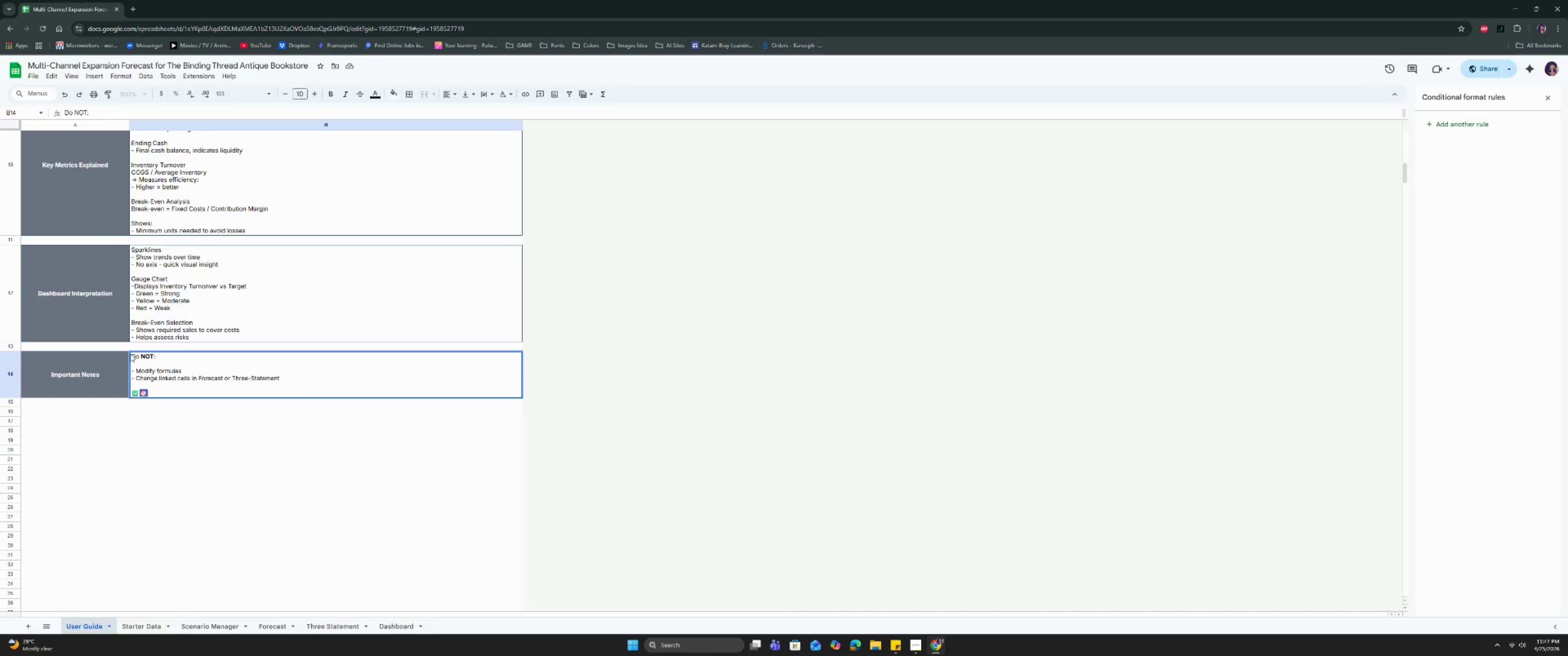 
key(Control+C)
 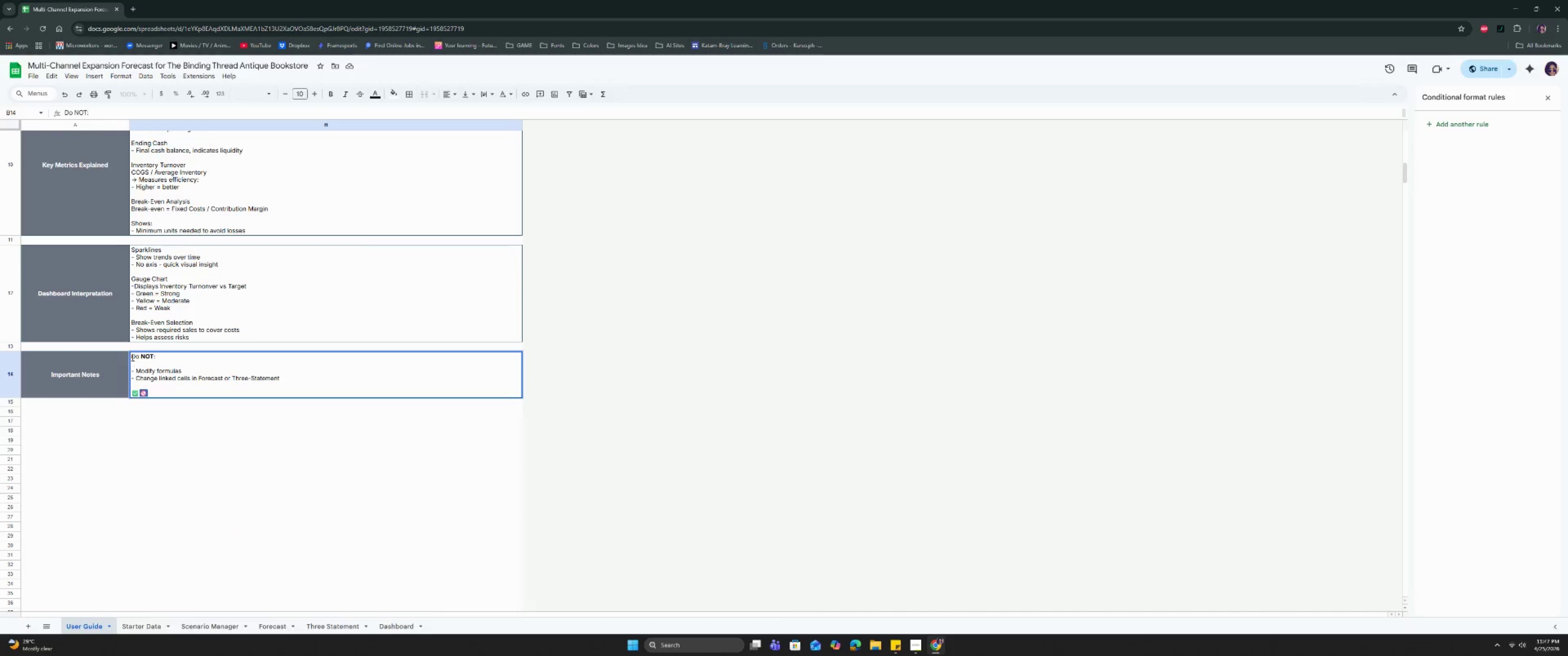 
left_click([132, 357])
 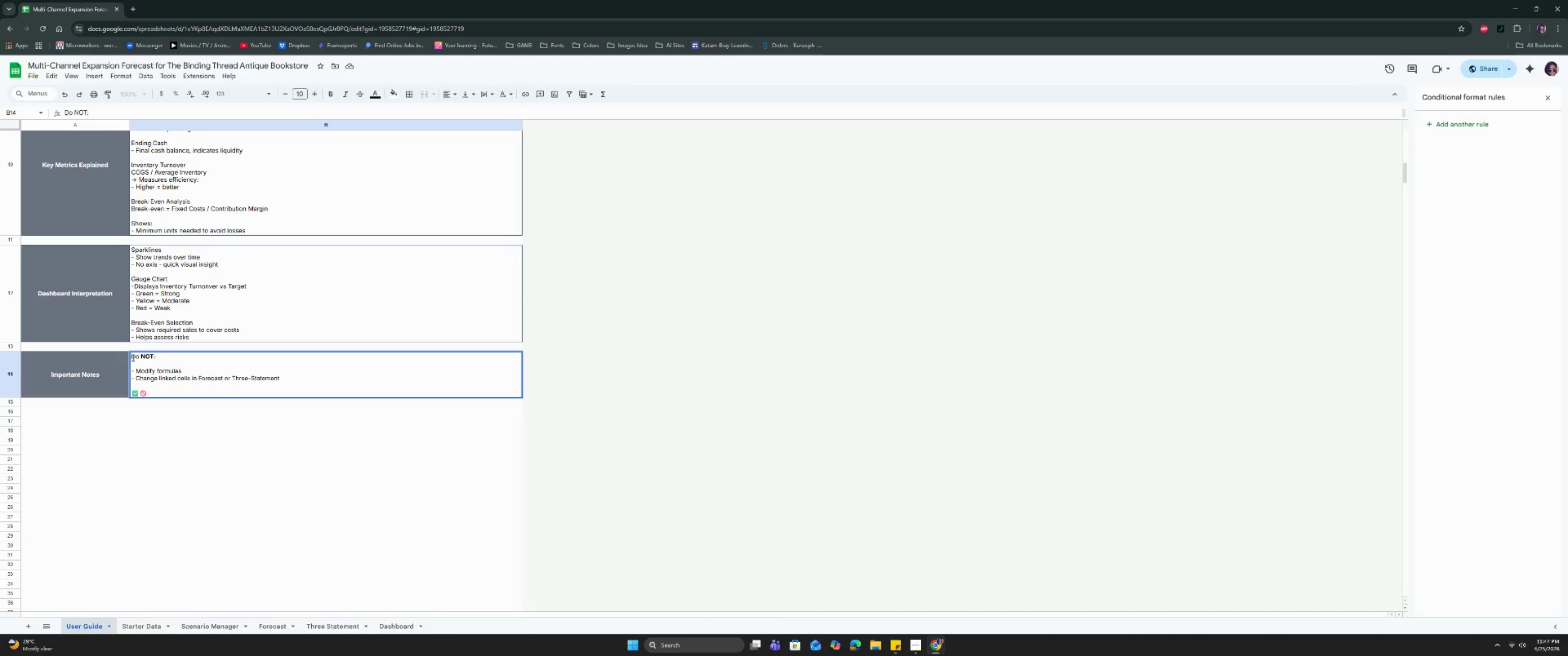 
key(Control+V)
 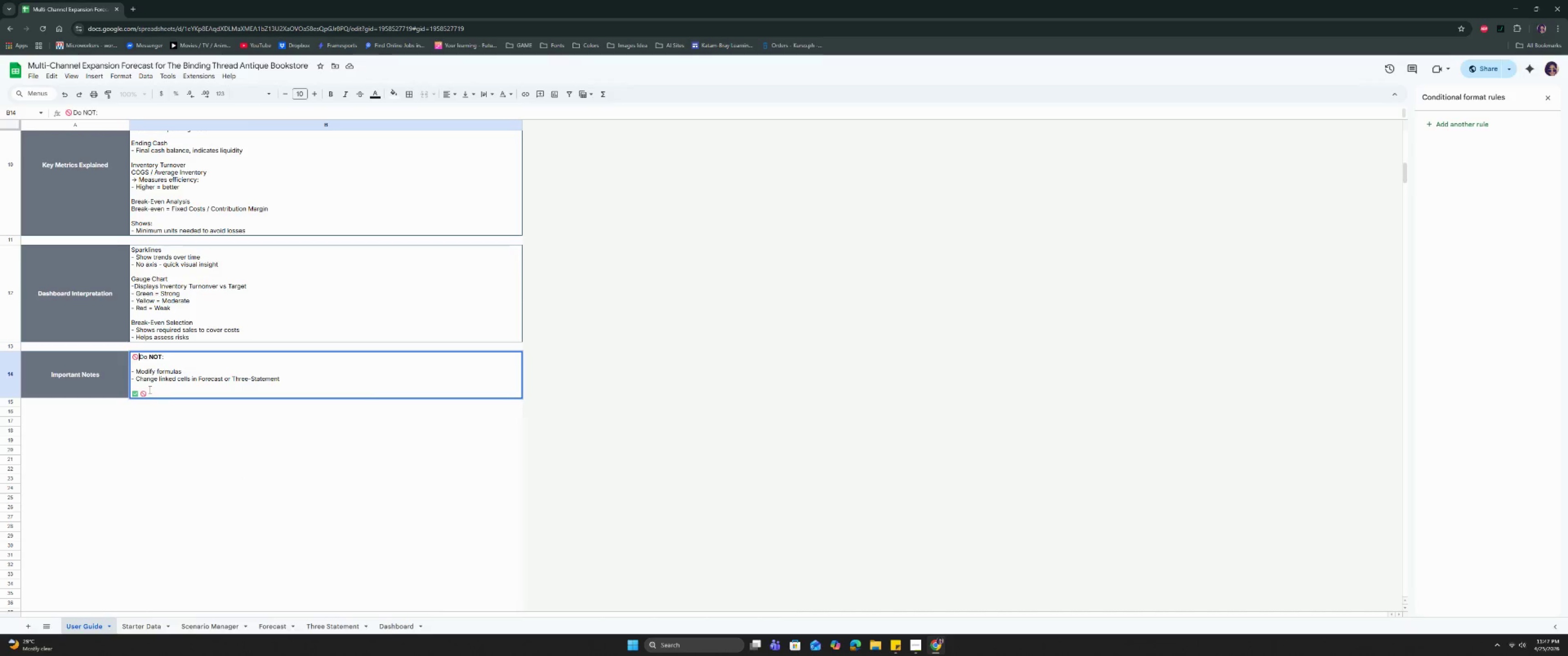 
key(Space)
 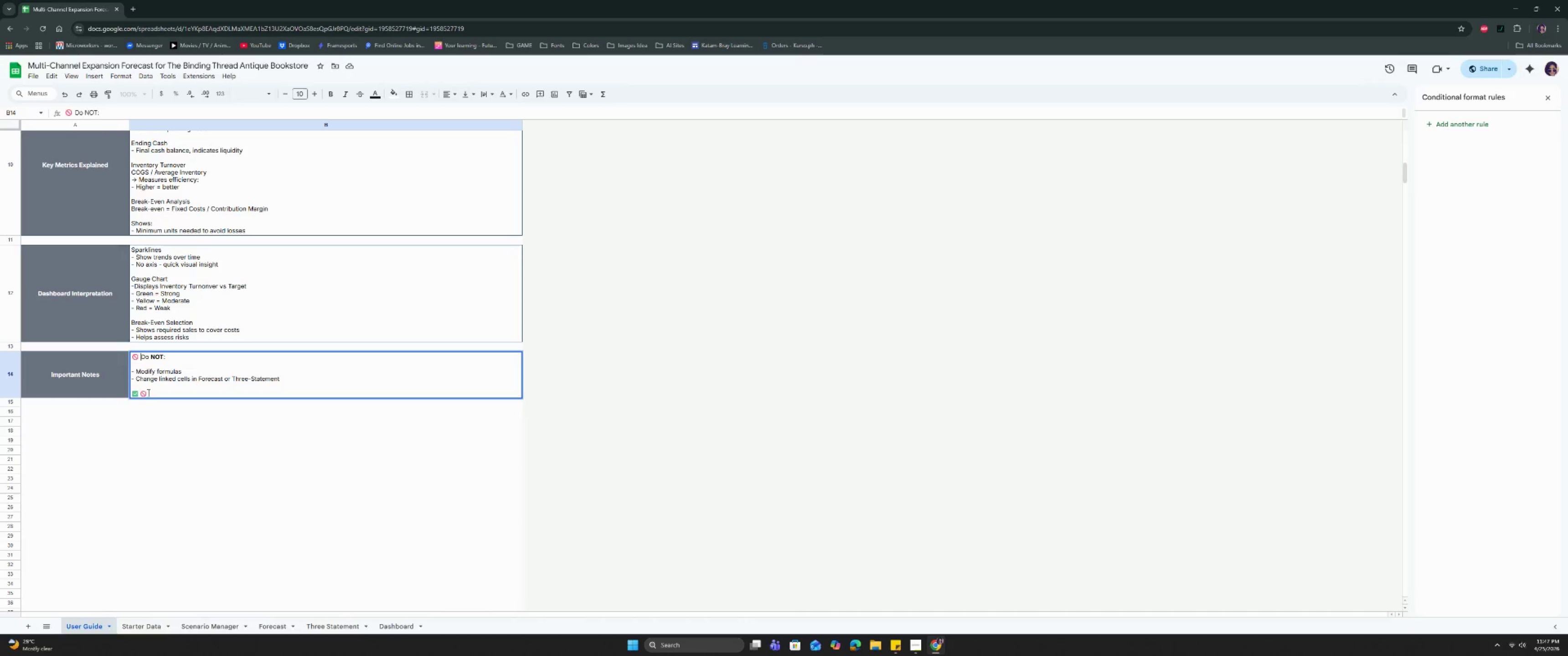 
left_click([148, 393])
 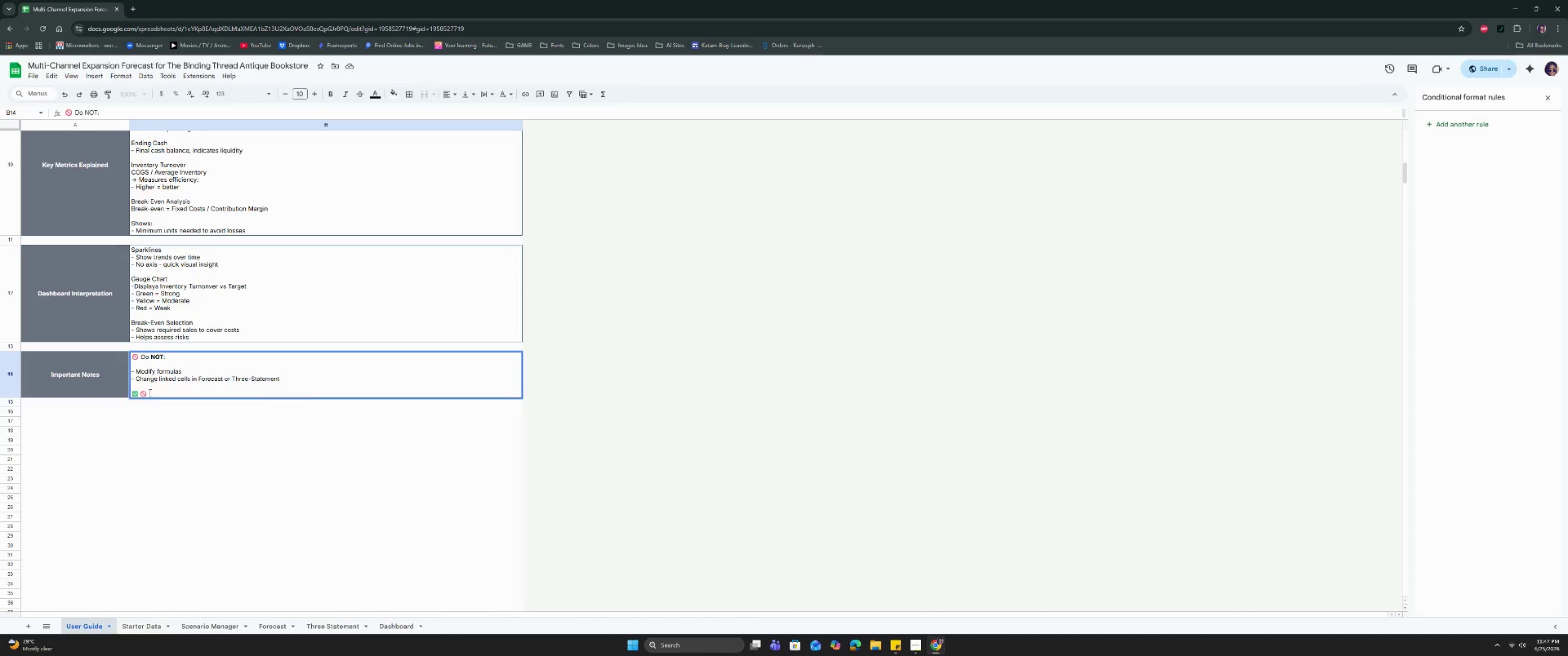 
key(Backspace)
type( A)
key(Backspace)
type(ALWUS)
key(Backspace)
key(Backspace)
type(YS)
key(Backspace)
key(Backspace)
type(AYS:)
 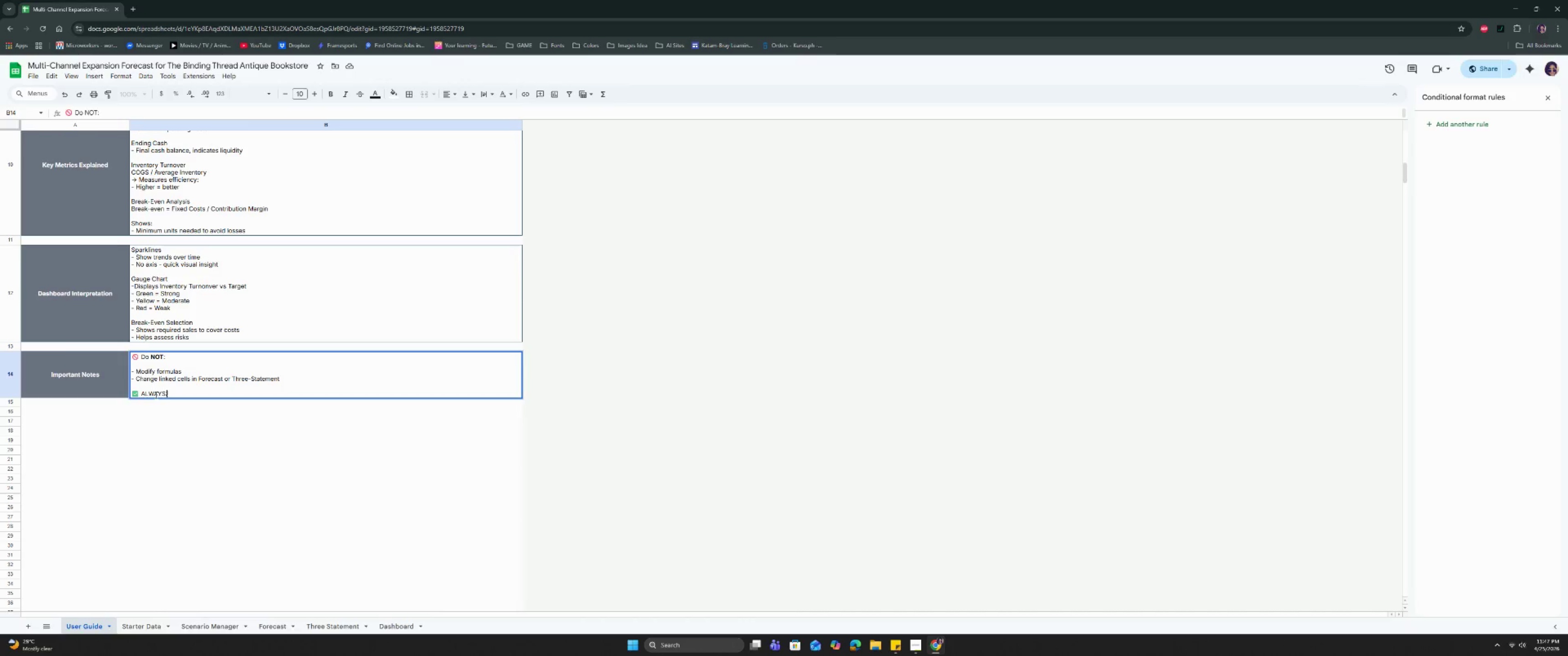 
key(Control+Enter)
 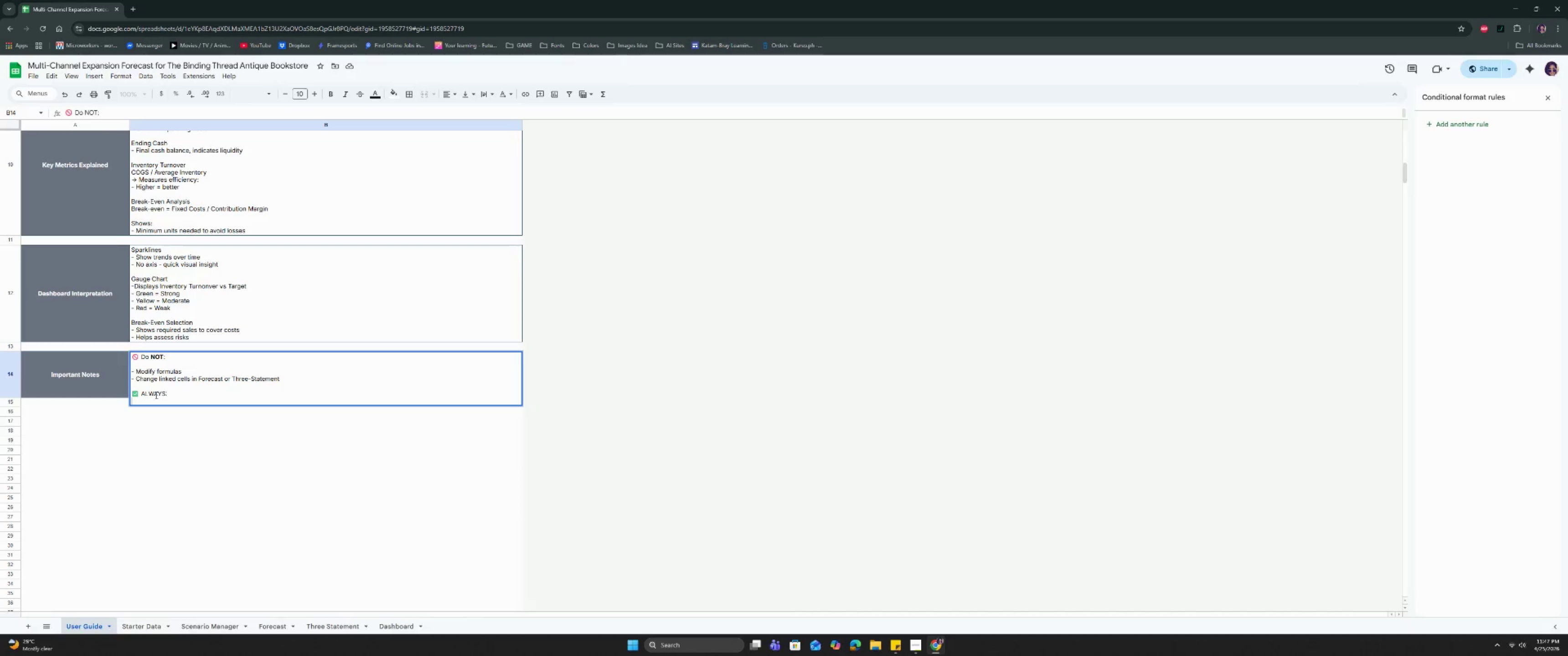 
key(Control+Enter)
 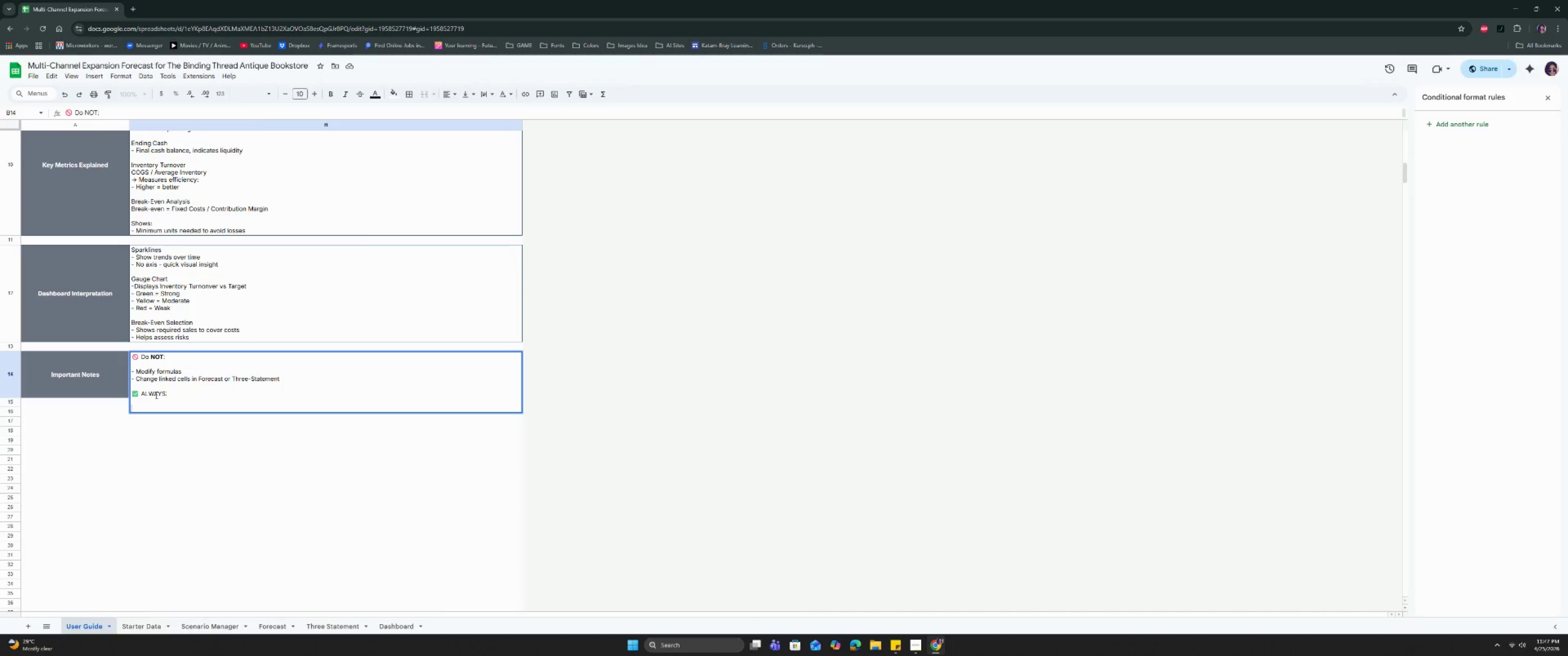 
type(- Adjust inputs only in Scenrari)
key(Backspace)
key(Backspace)
key(Backspace)
key(Backspace)
type(ario Manager)
 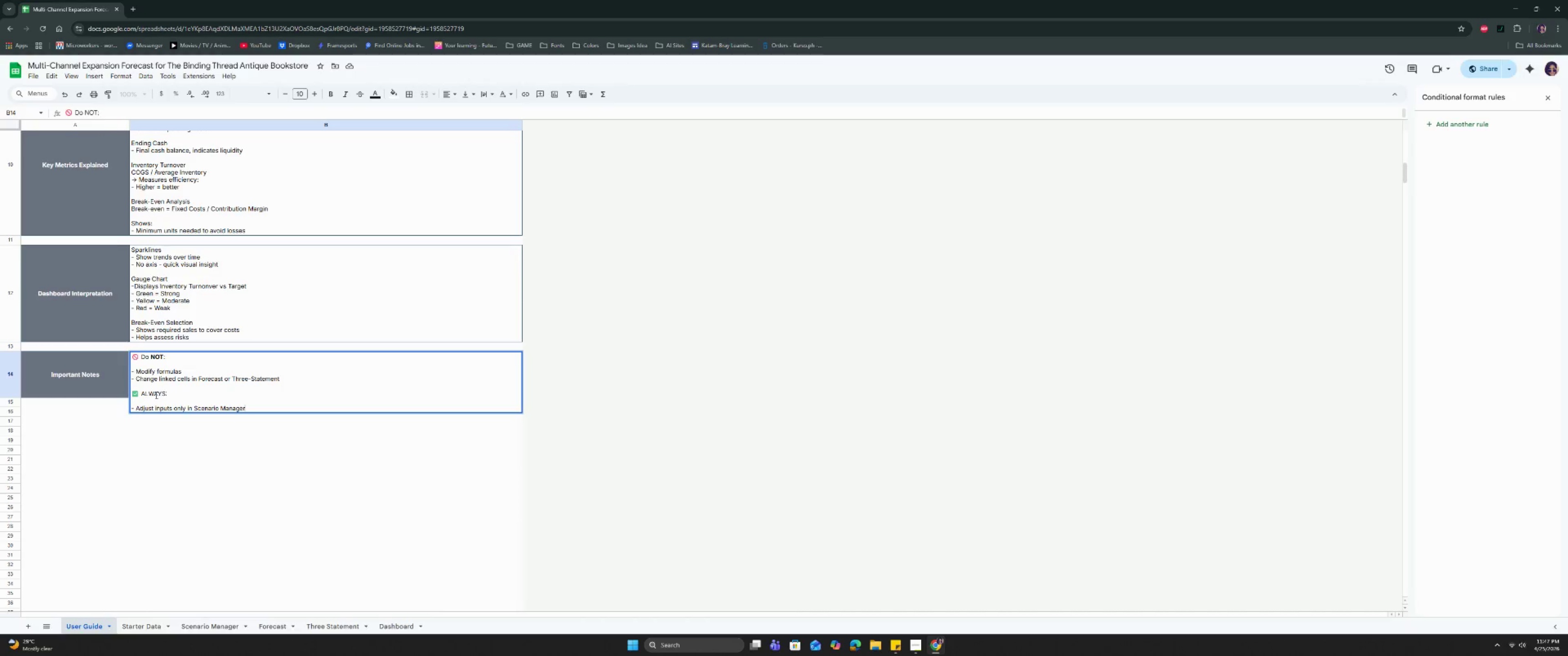 
key(Control+Enter)
 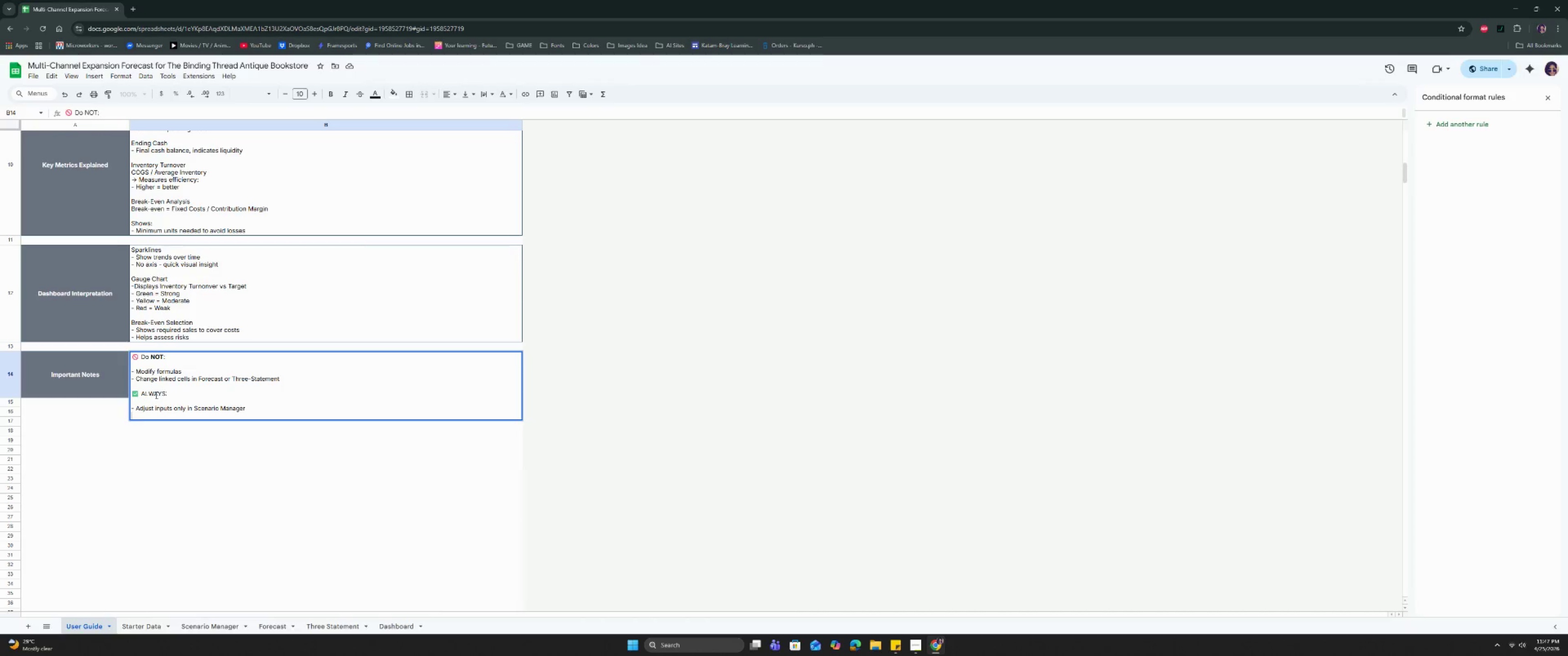 
type(- Check Balan)
key(Backspace)
key(Backspace)
key(Backspace)
key(Backspace)
type(alances)
key(Backspace)
type( sheet consistency)
 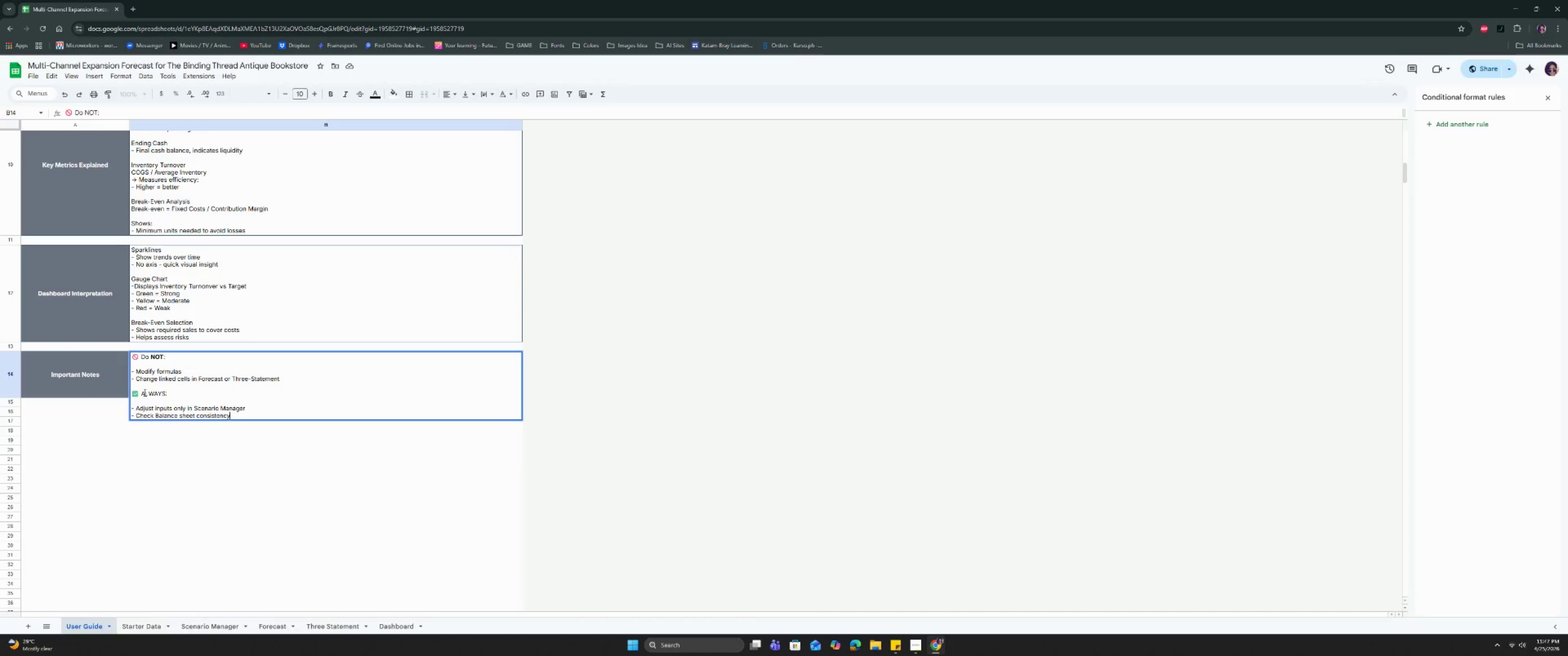 
left_click_drag(start_coordinate=[143, 390], to_coordinate=[165, 394])
 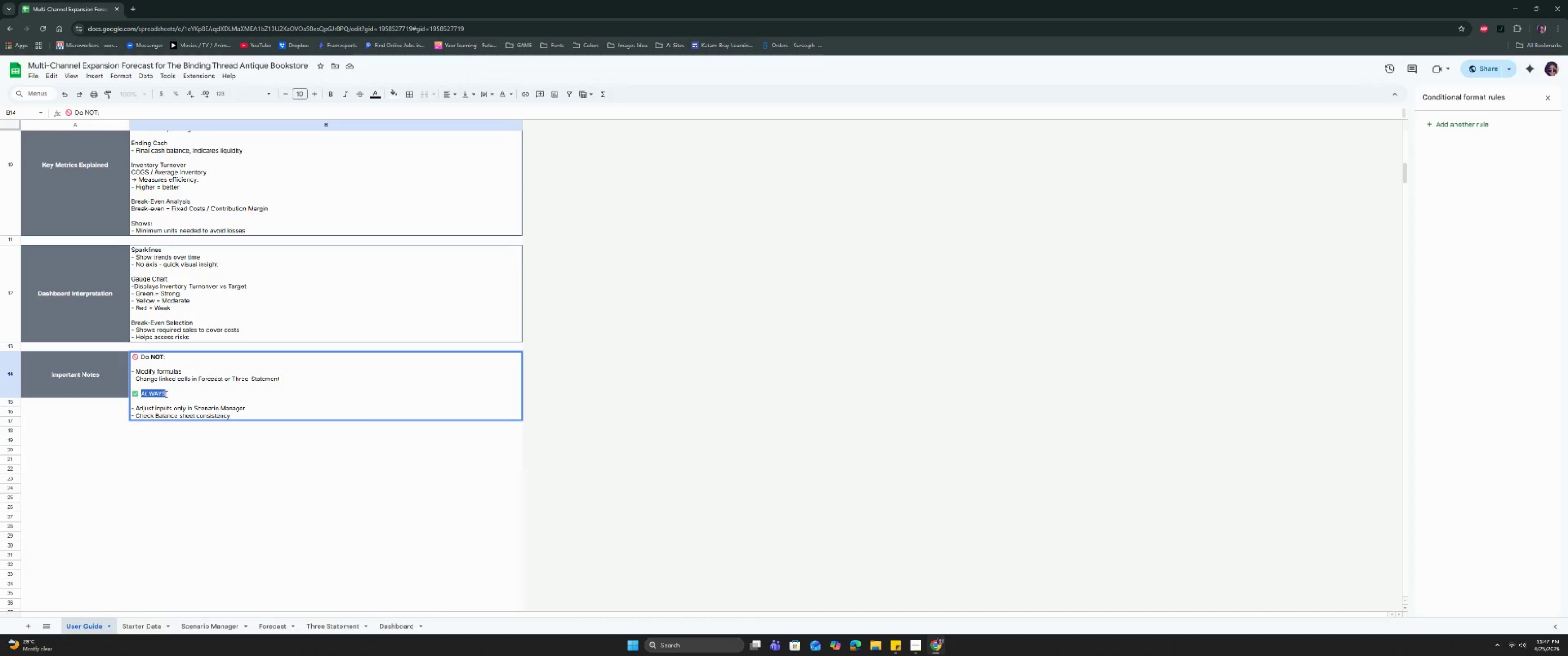 
key(Control+B)
 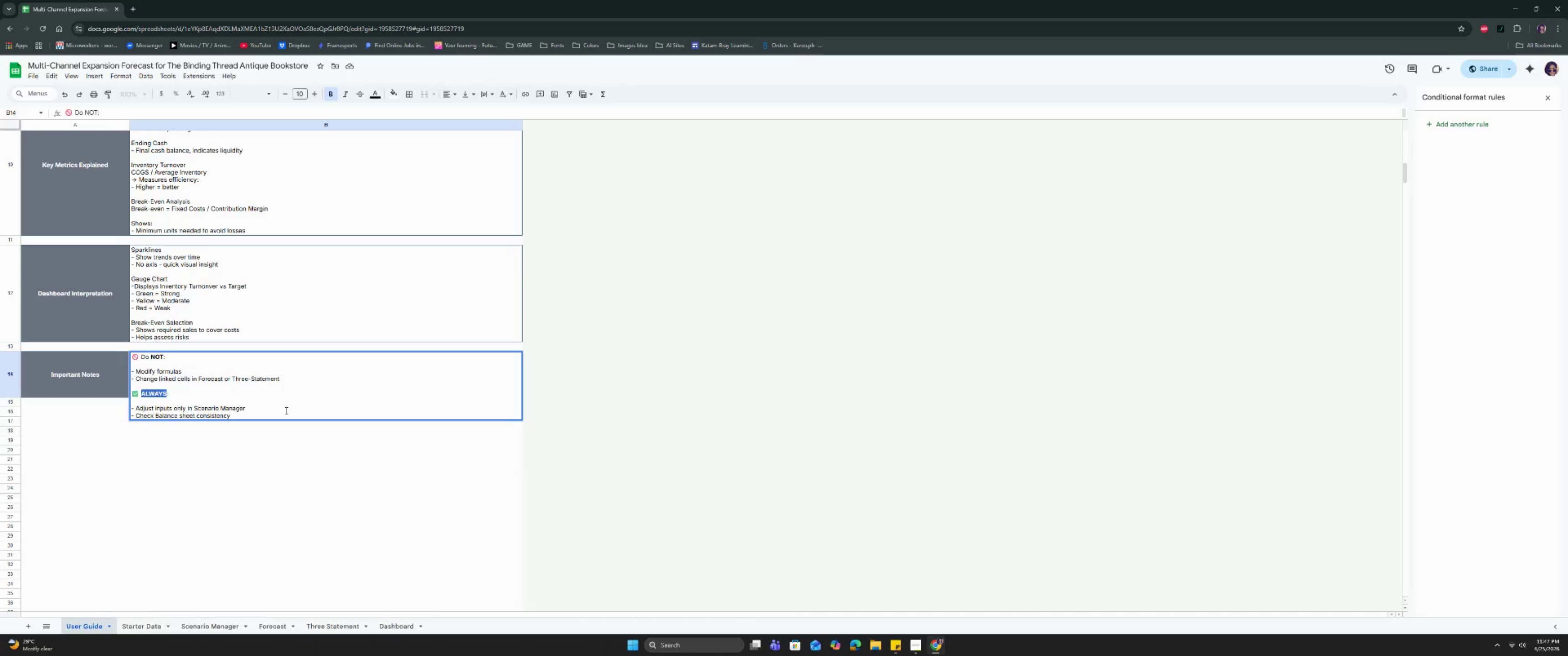 
left_click([286, 410])
 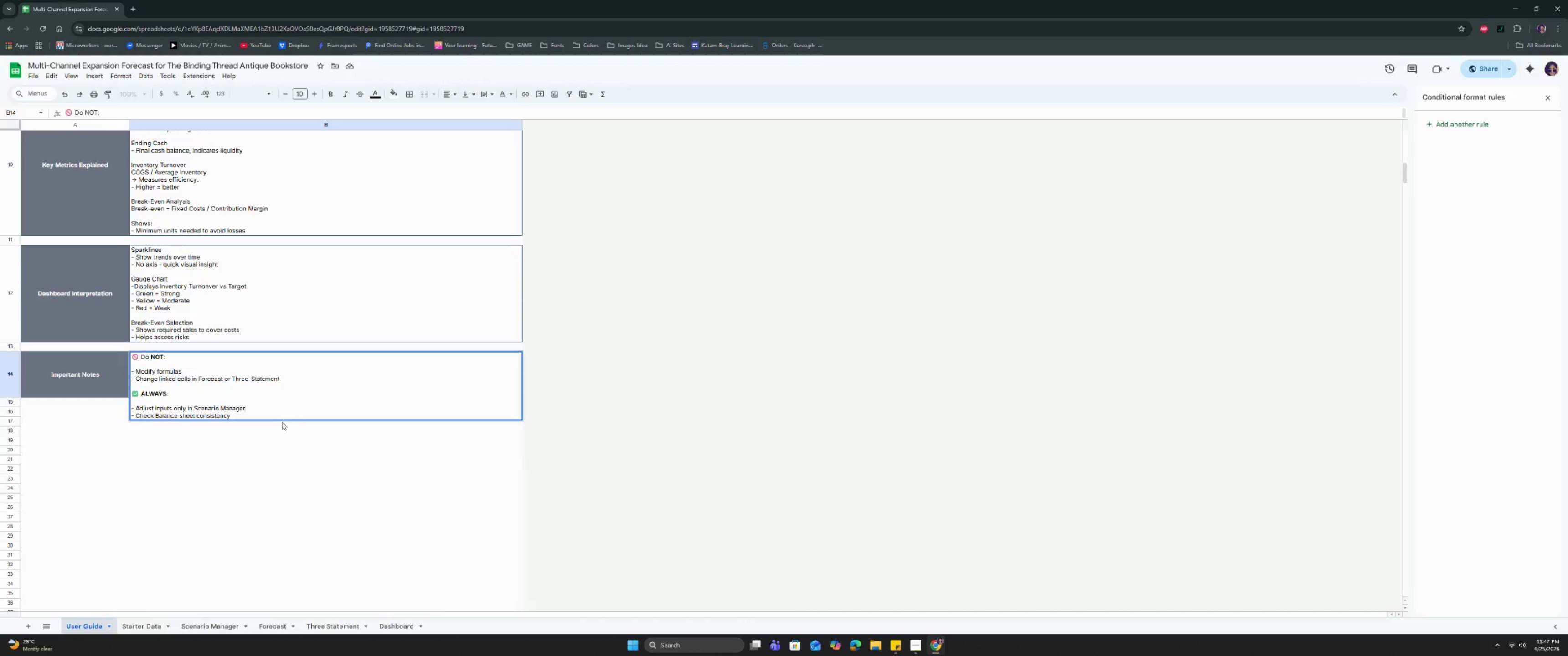 
left_click([271, 433])
 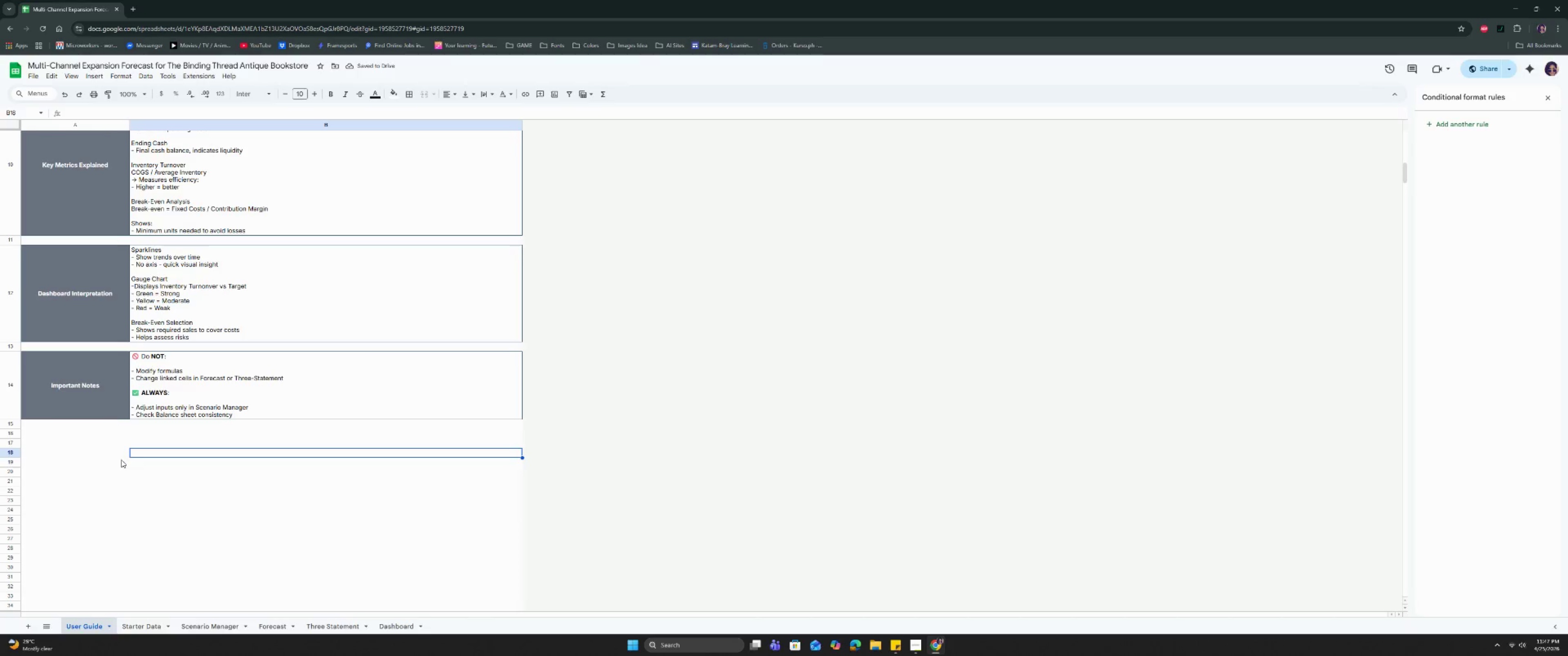 
double_click([257, 414])
 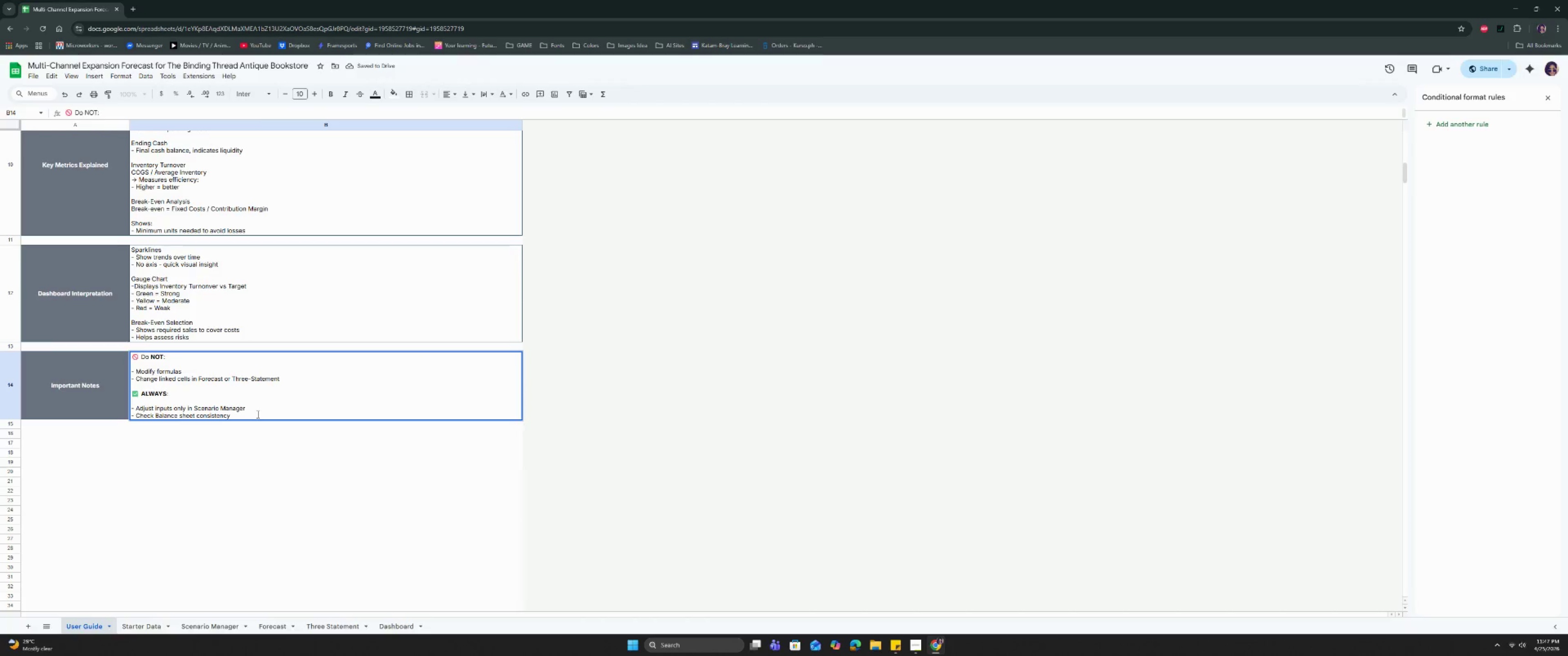 
key(Control+Enter)
 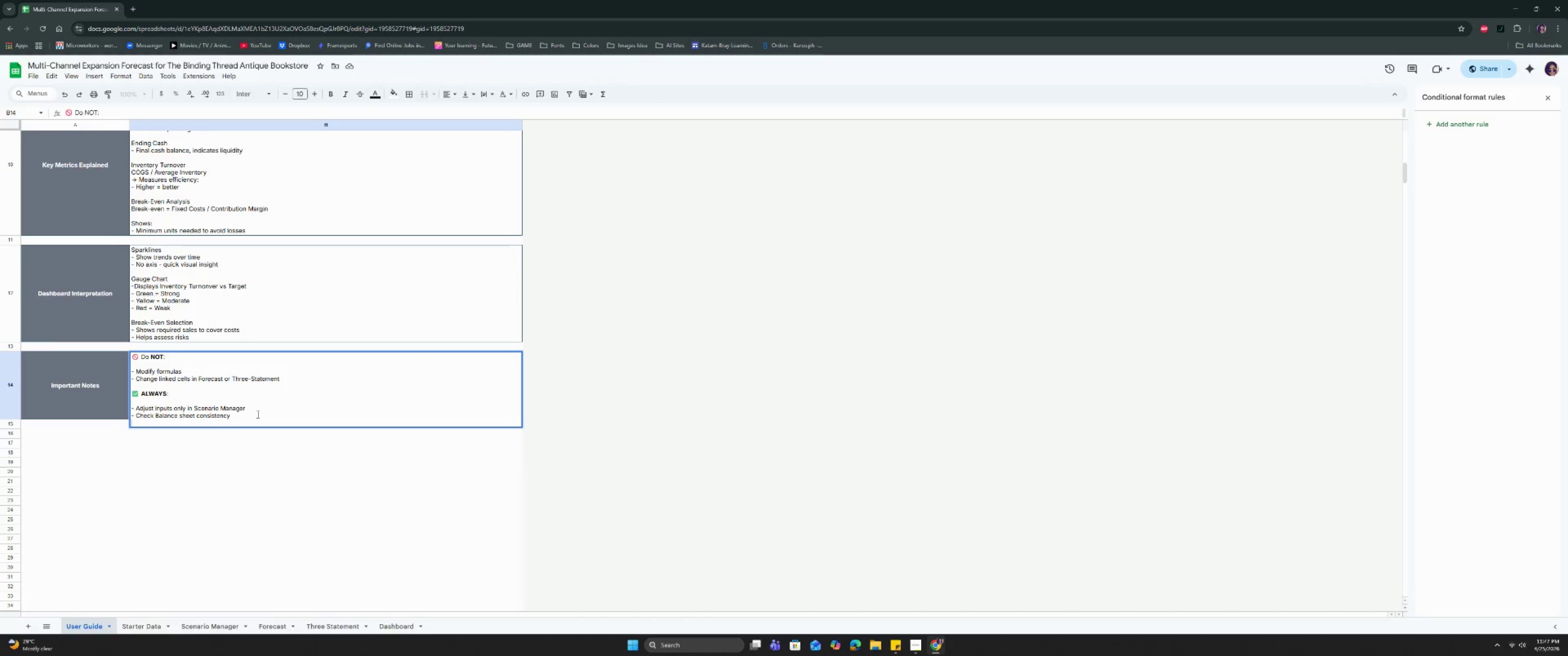 
key(Control+Enter)
 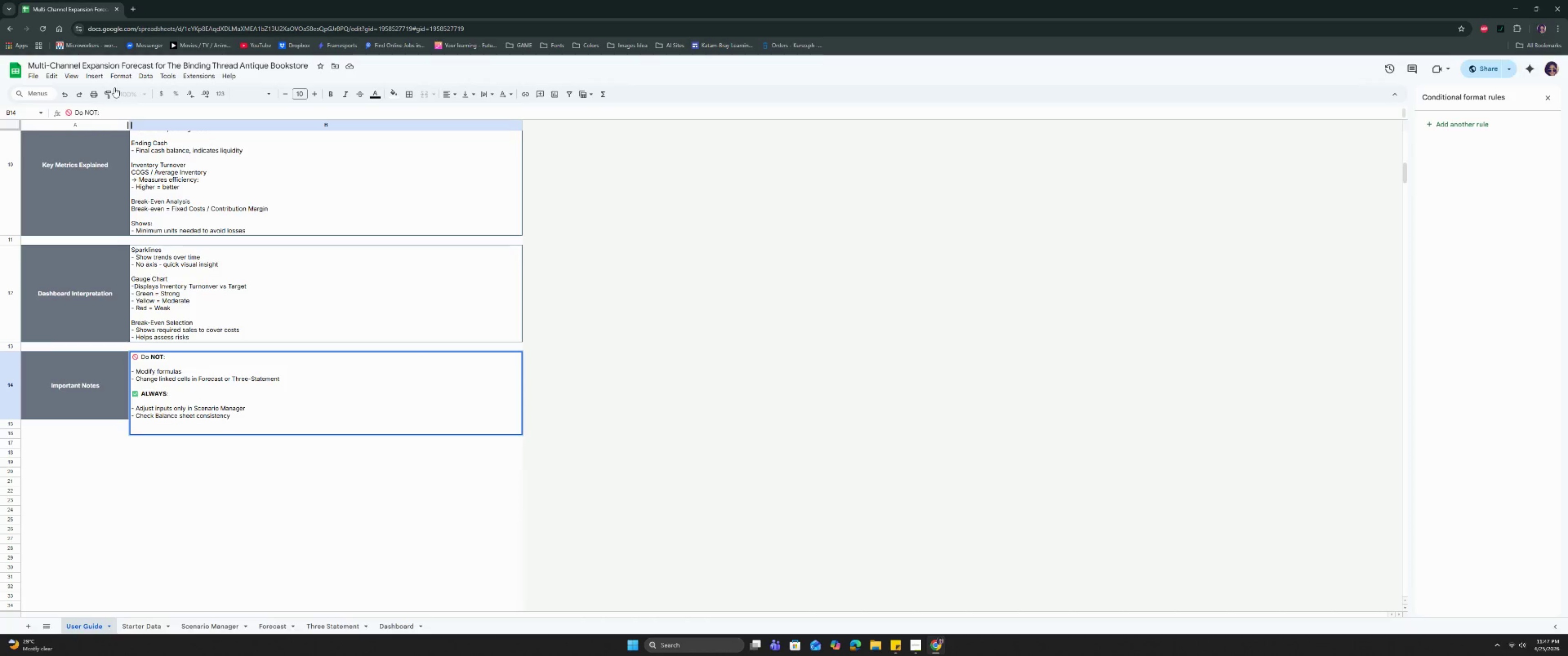 
left_click([103, 76])
 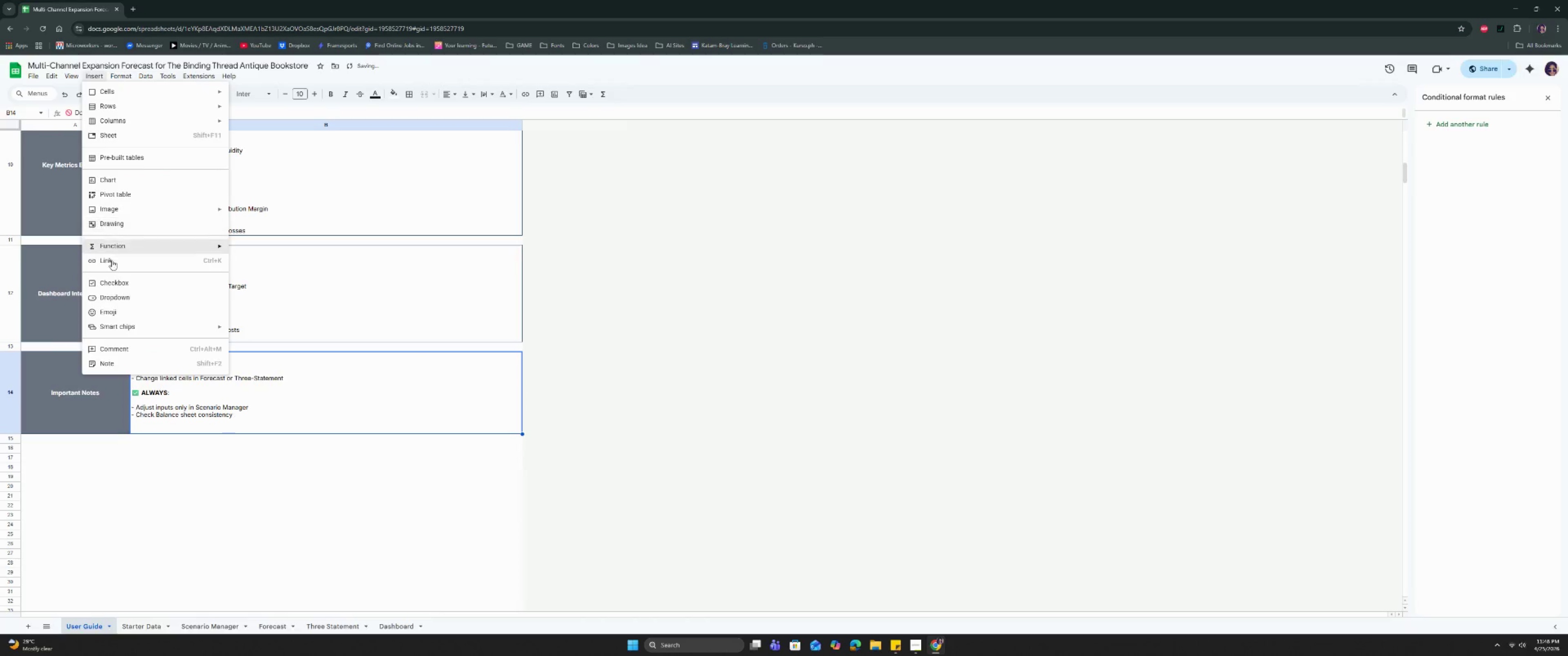 
left_click([111, 318])
 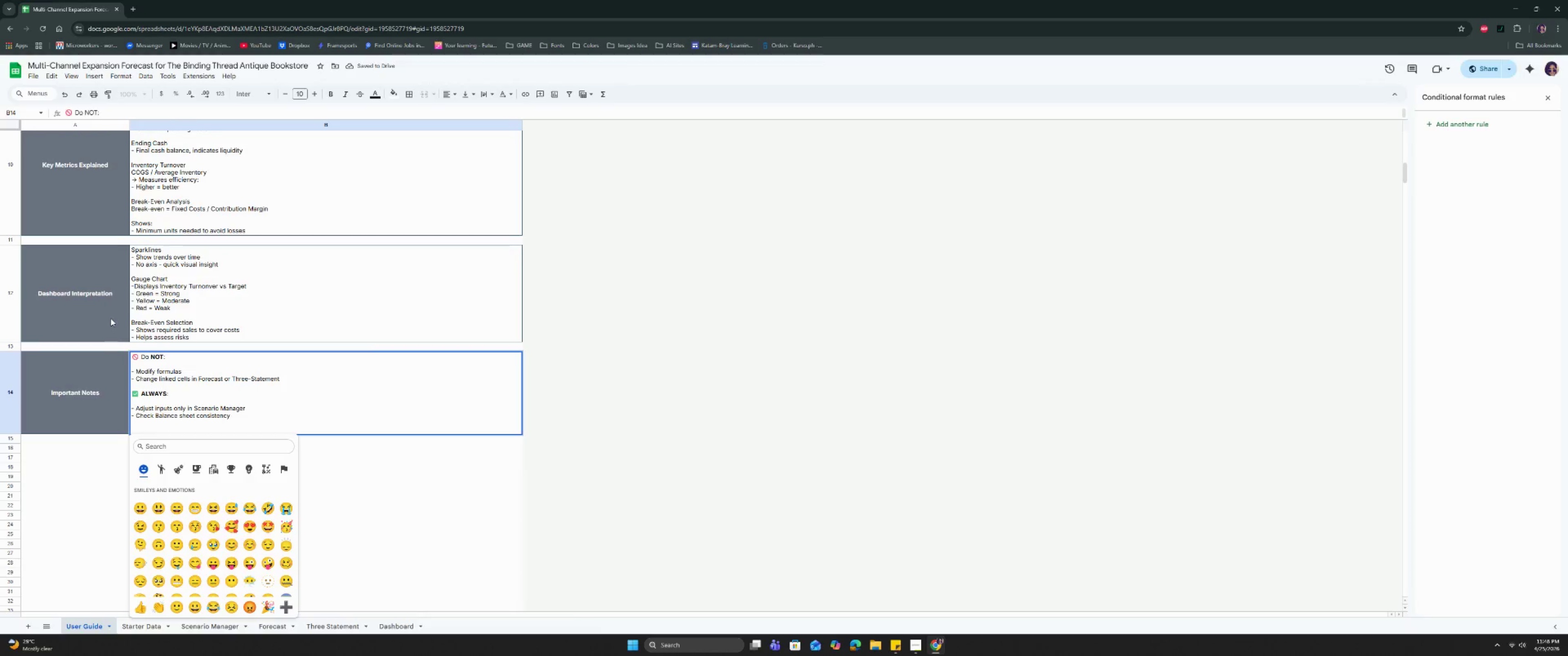 
type(war)
 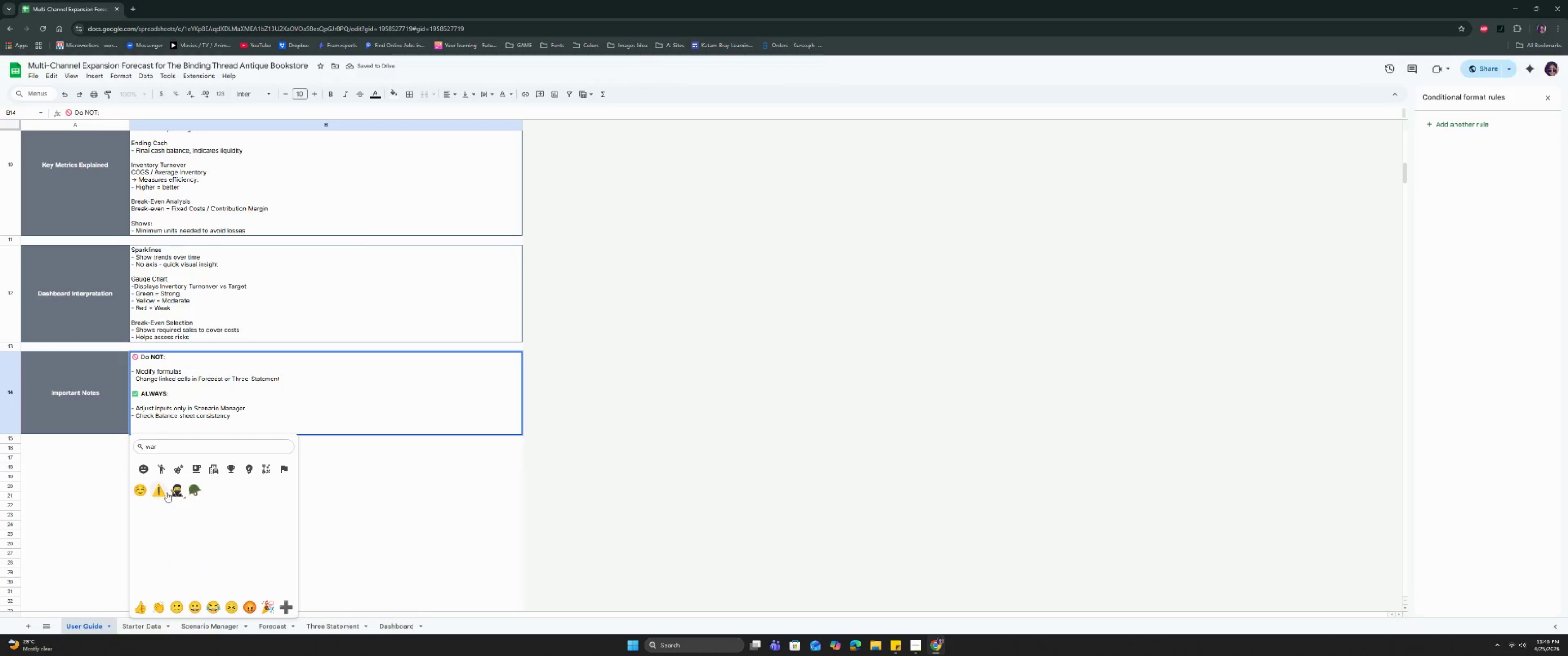 
left_click([159, 490])
 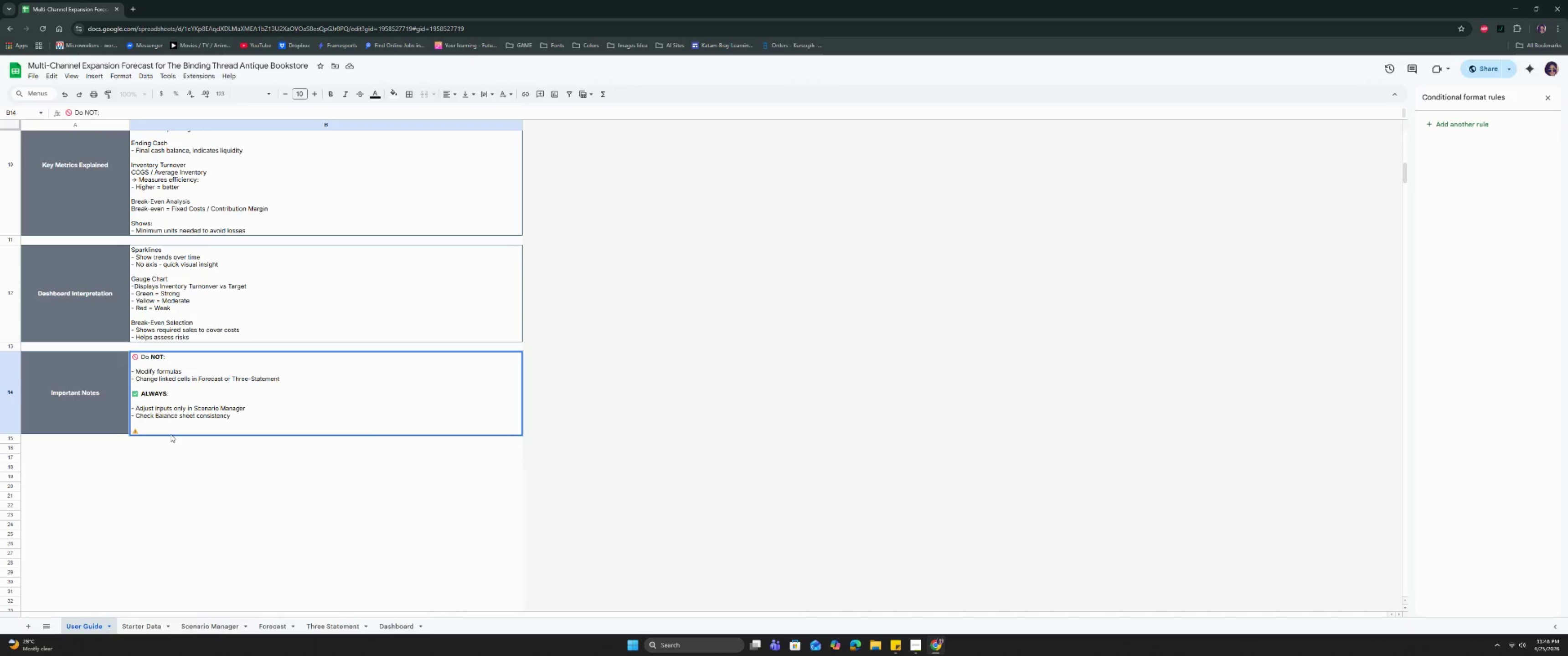 
type( Rounding)
 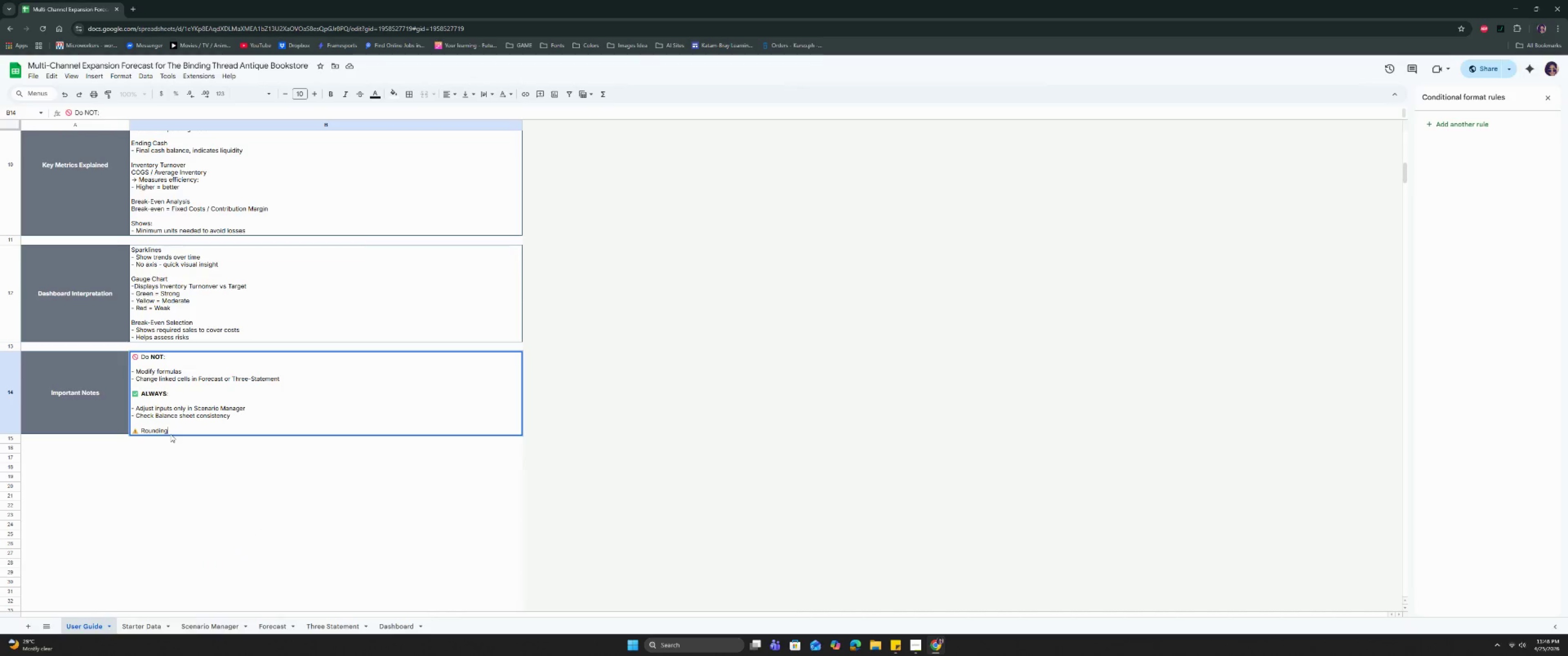 
key(Control+Enter)
 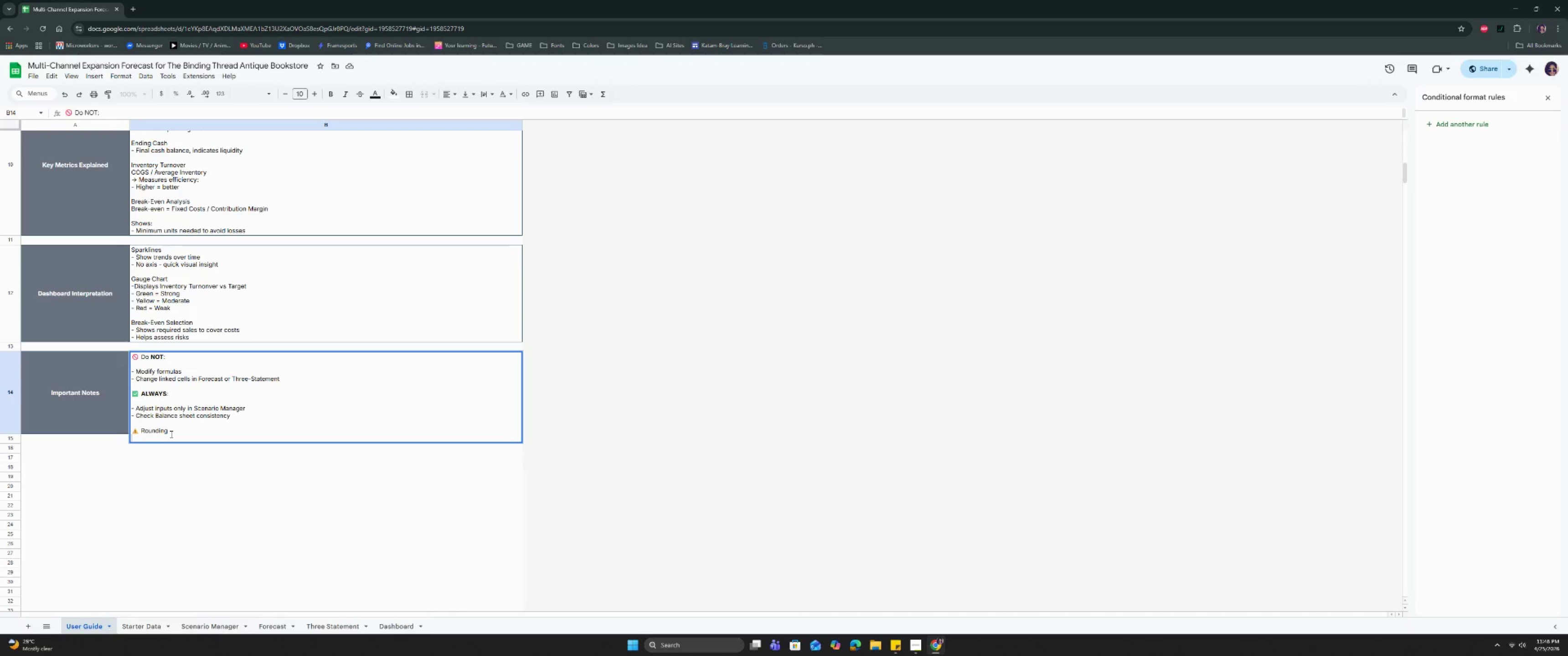 
type(- Smai)
key(Backspace)
type(ll diferrences $1)
 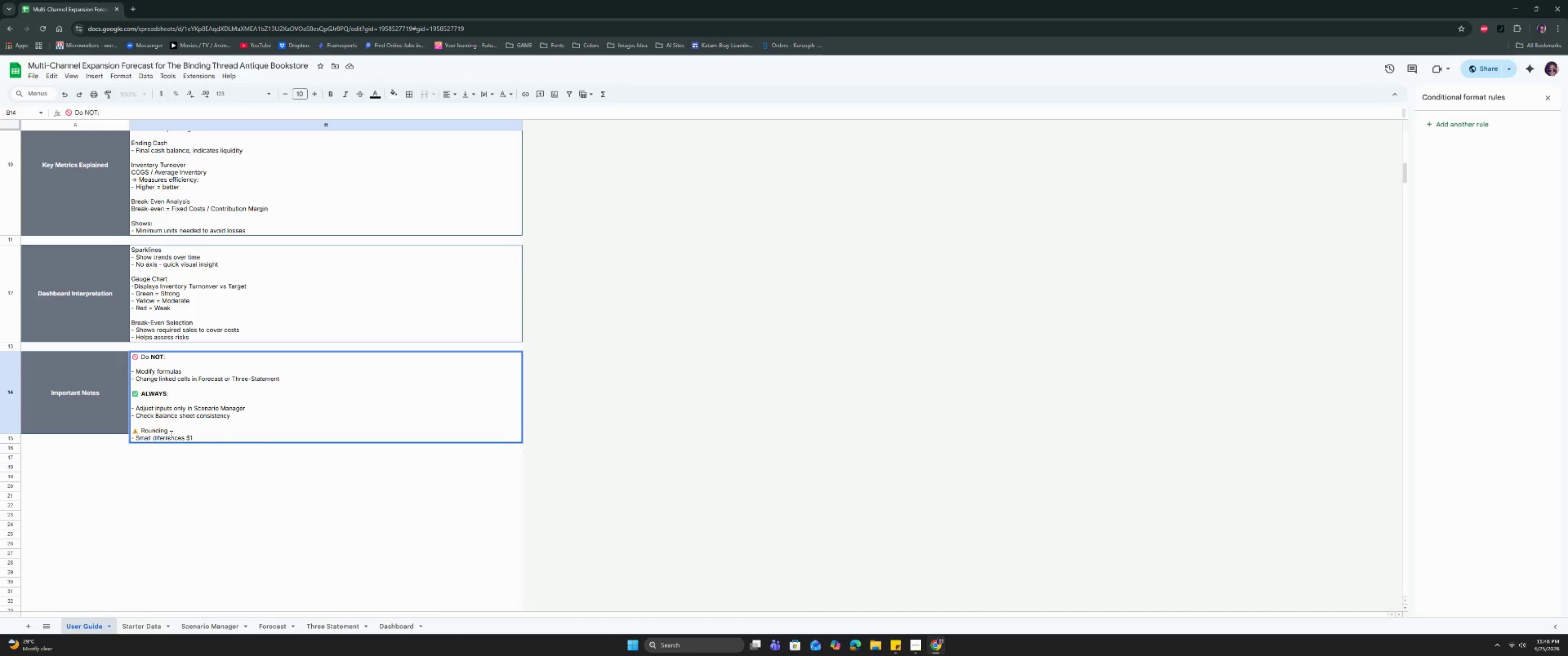 
key(ArrowLeft)
 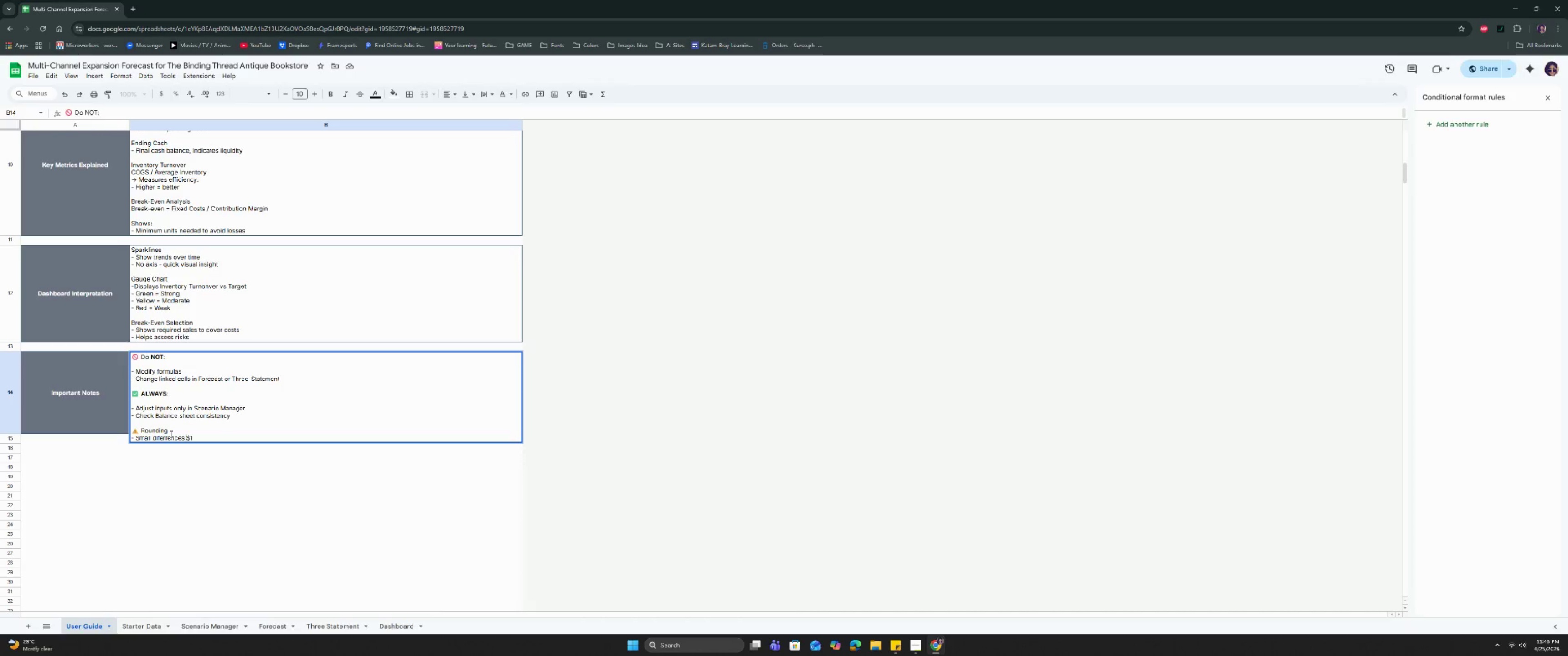 
key(ArrowLeft)
 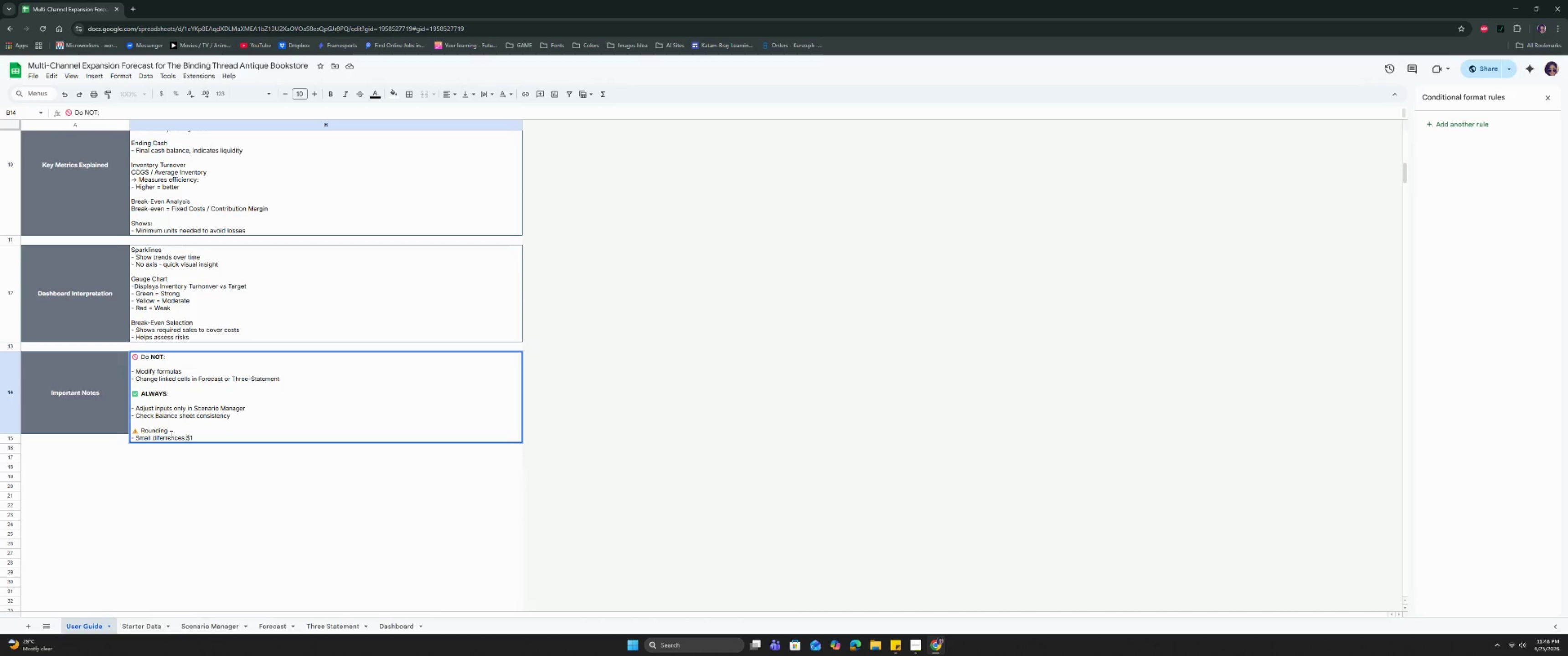 
key(Shift+9)
 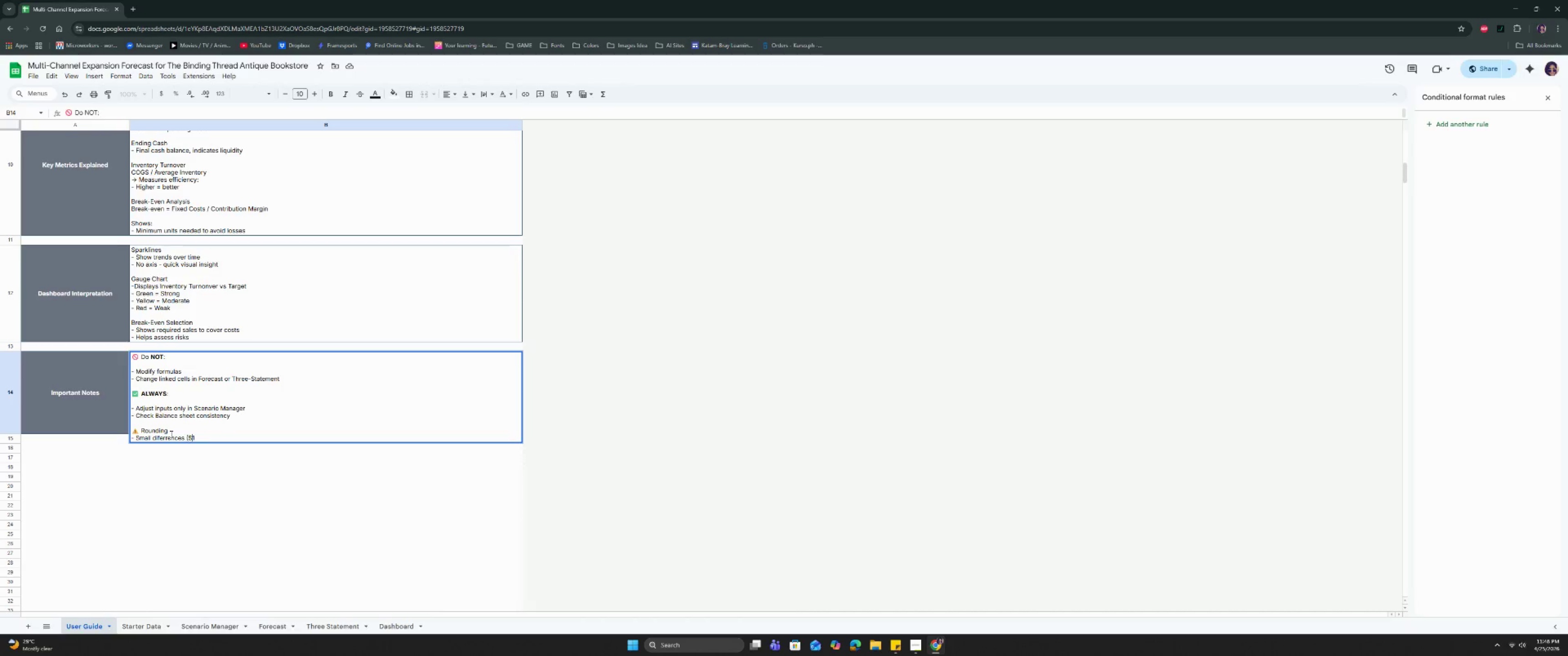 
key(ArrowRight)
 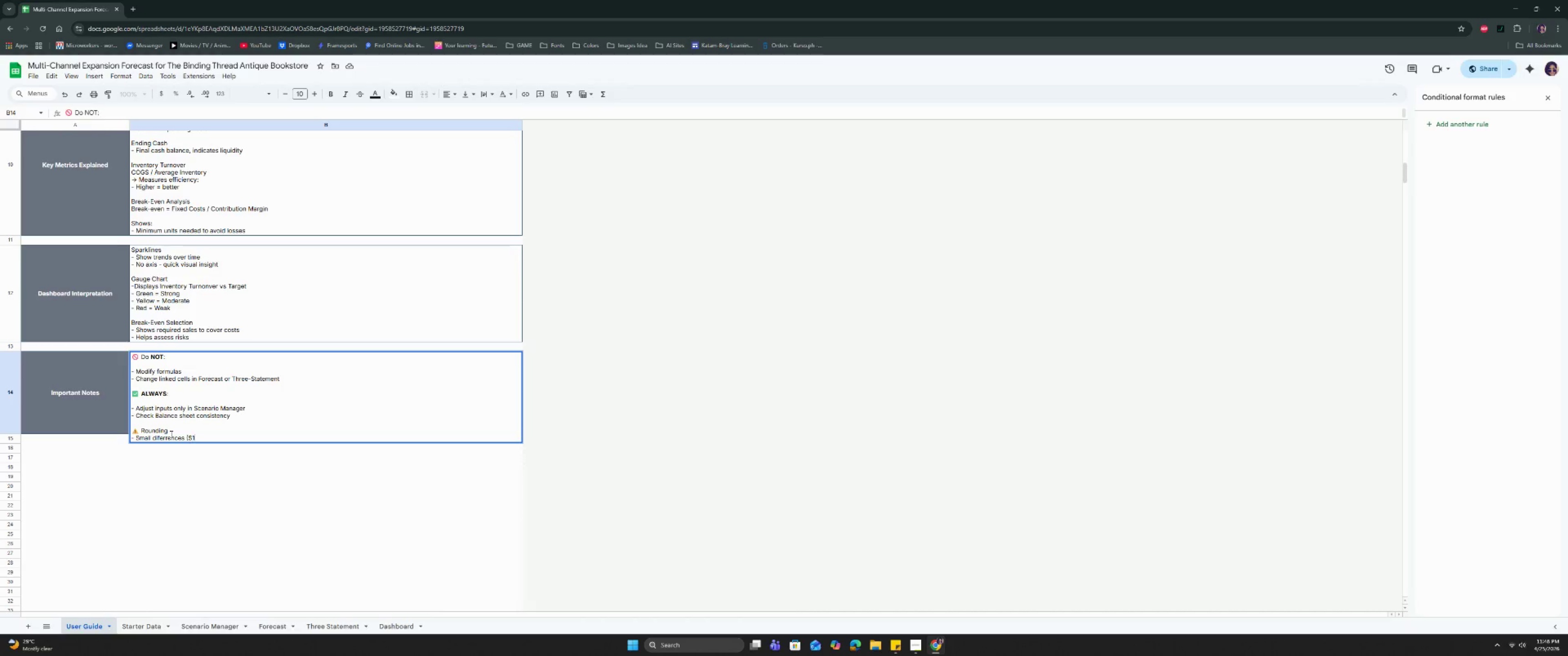 
key(ArrowRight)
 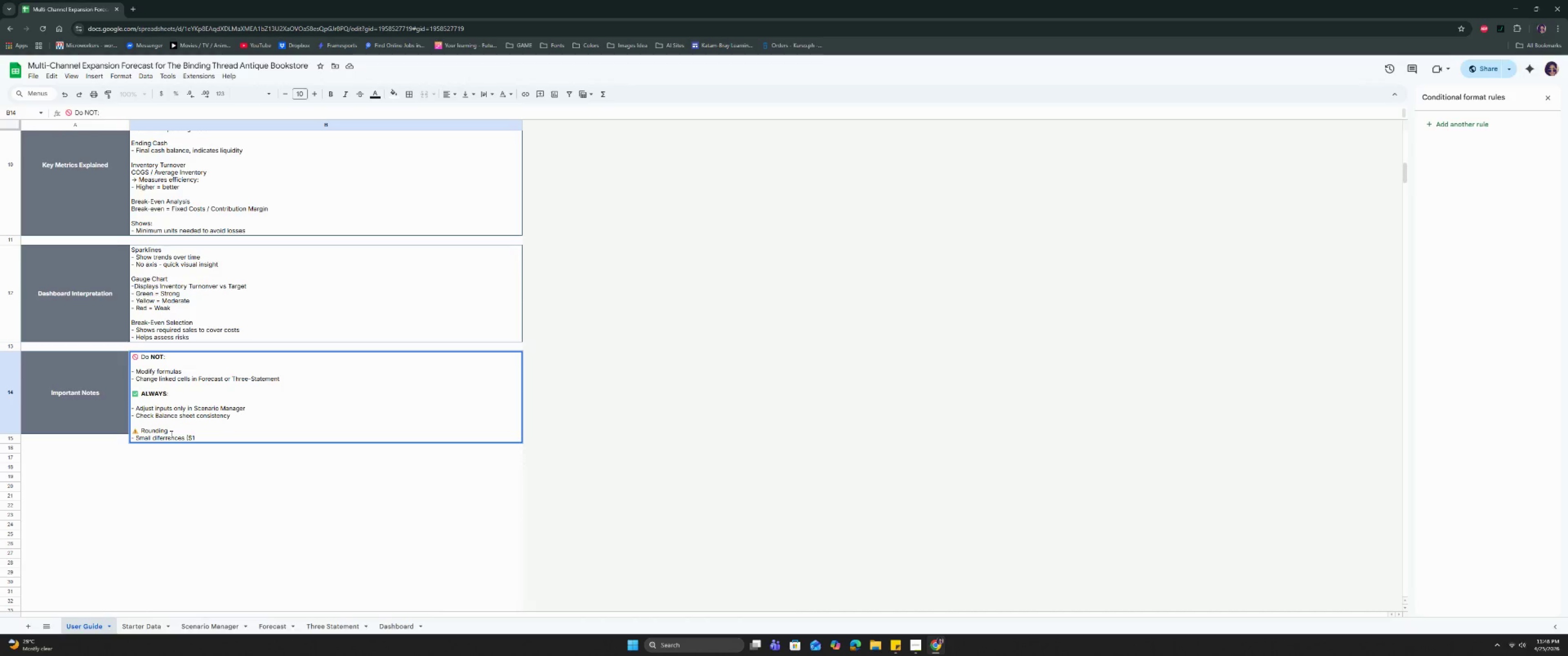 
key(ArrowLeft)
 